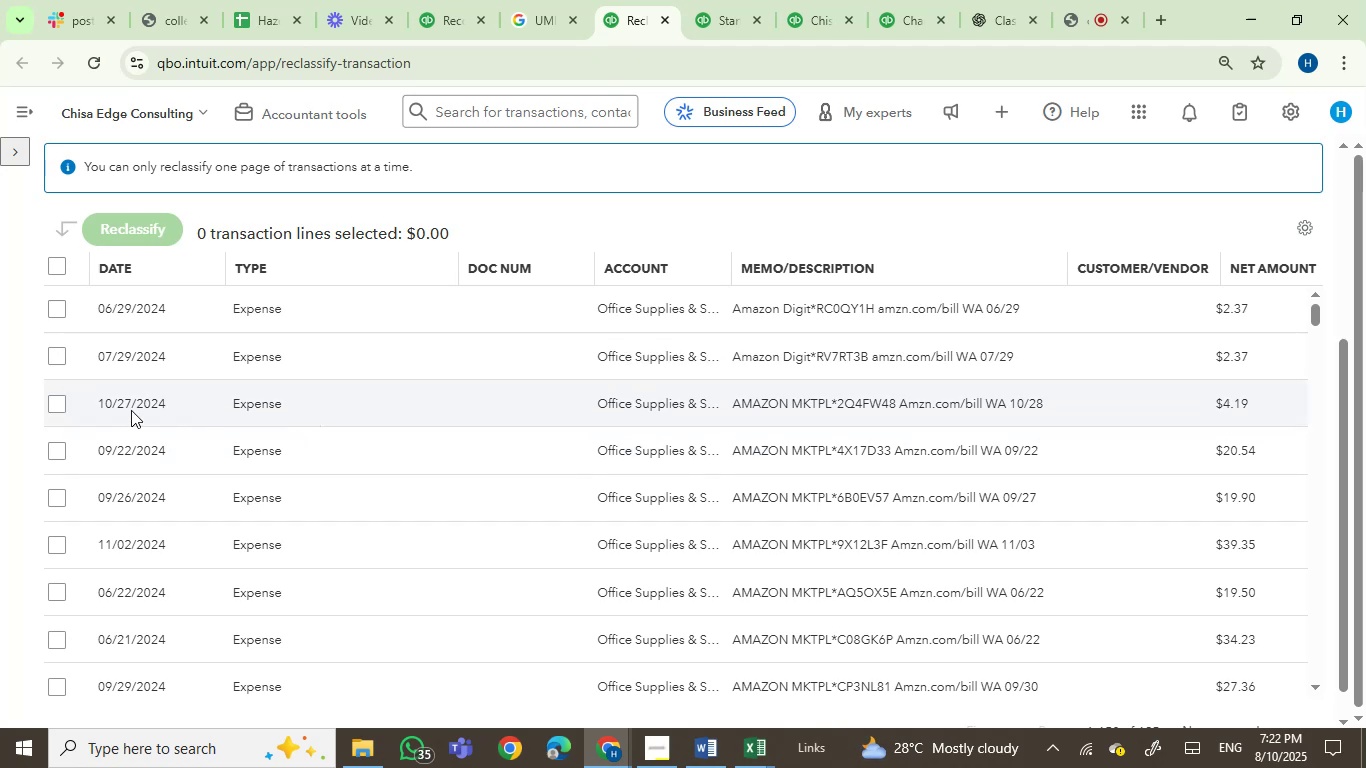 
left_click([53, 399])
 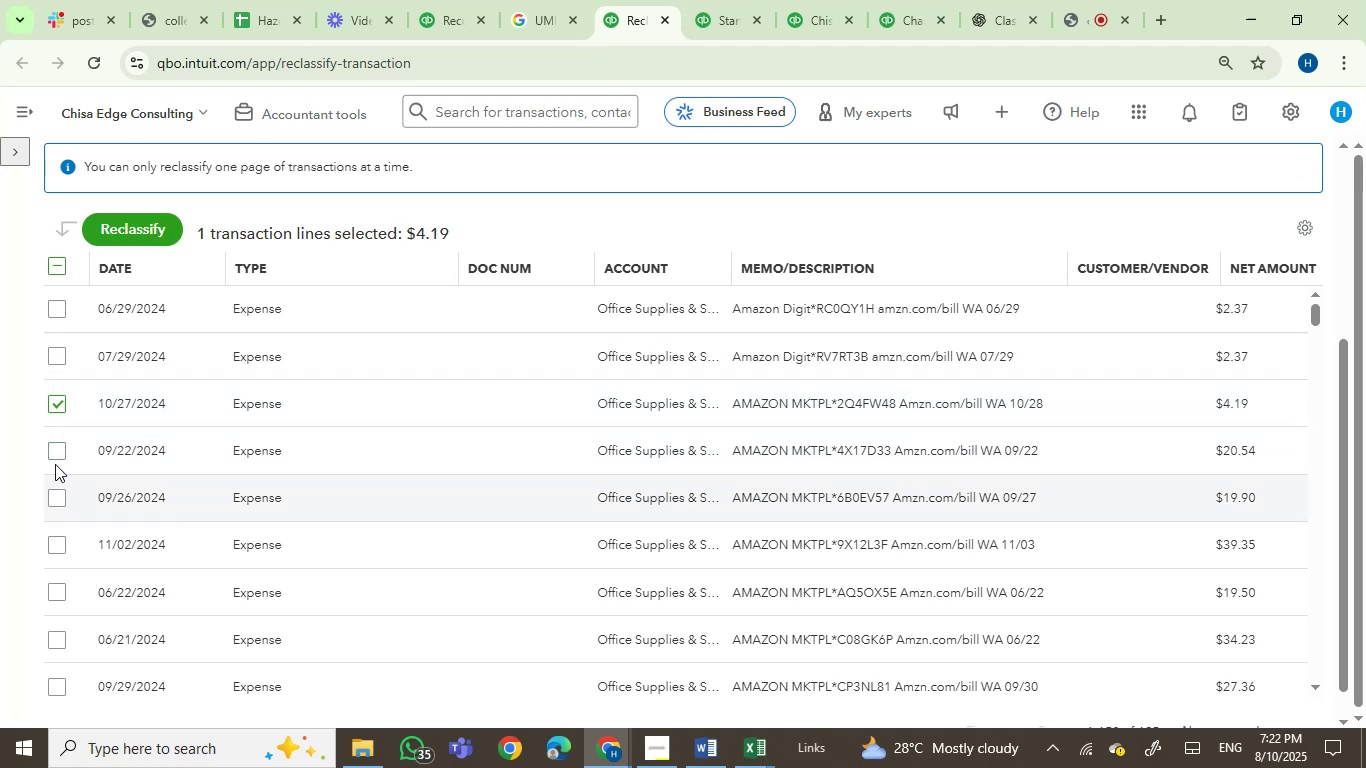 
left_click([52, 456])
 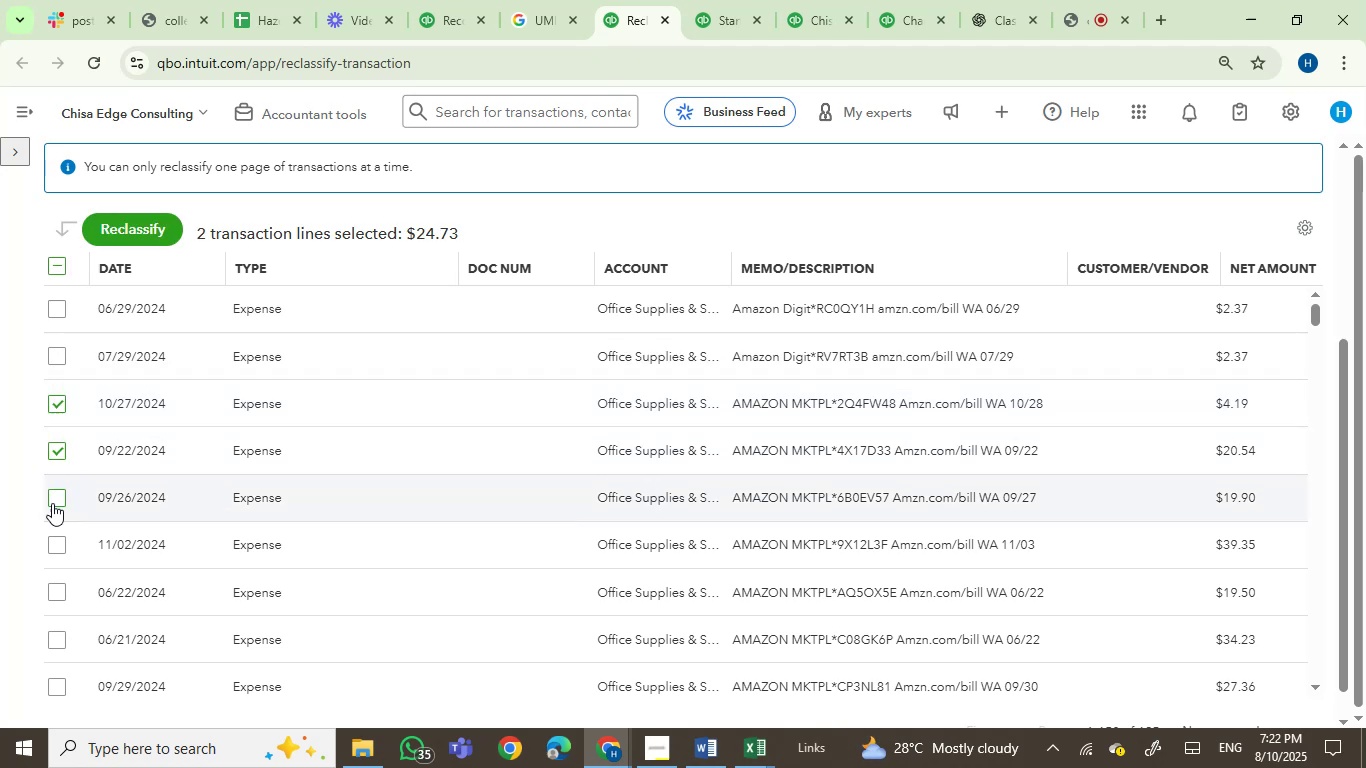 
left_click([52, 503])
 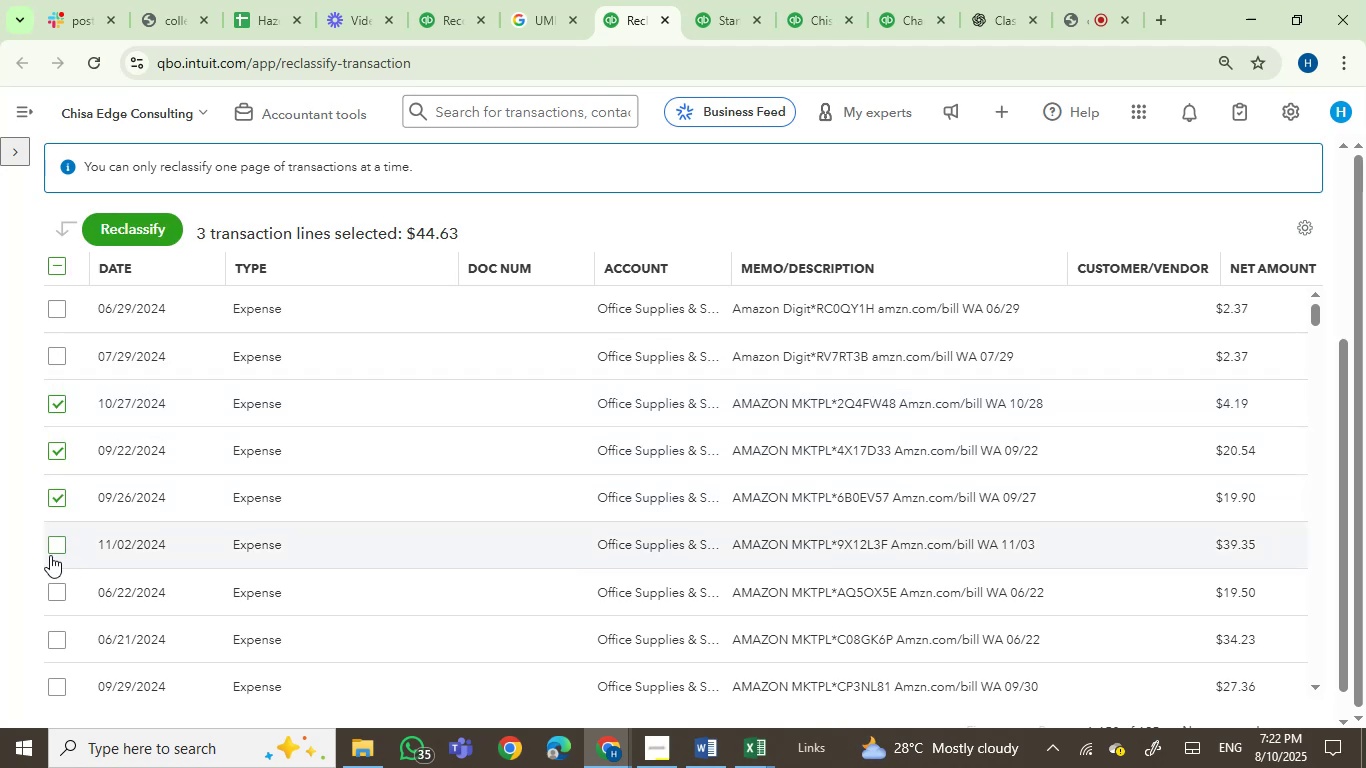 
left_click([56, 547])
 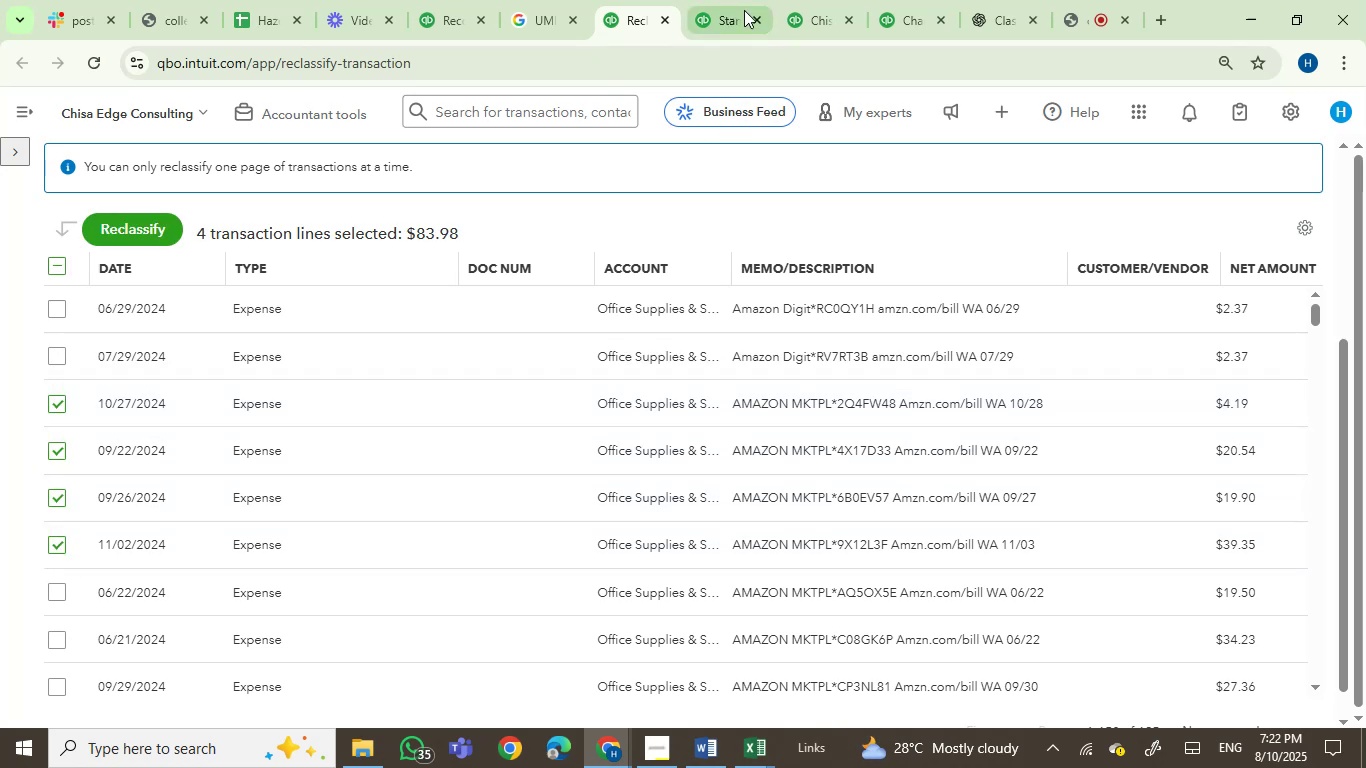 
left_click([744, 9])
 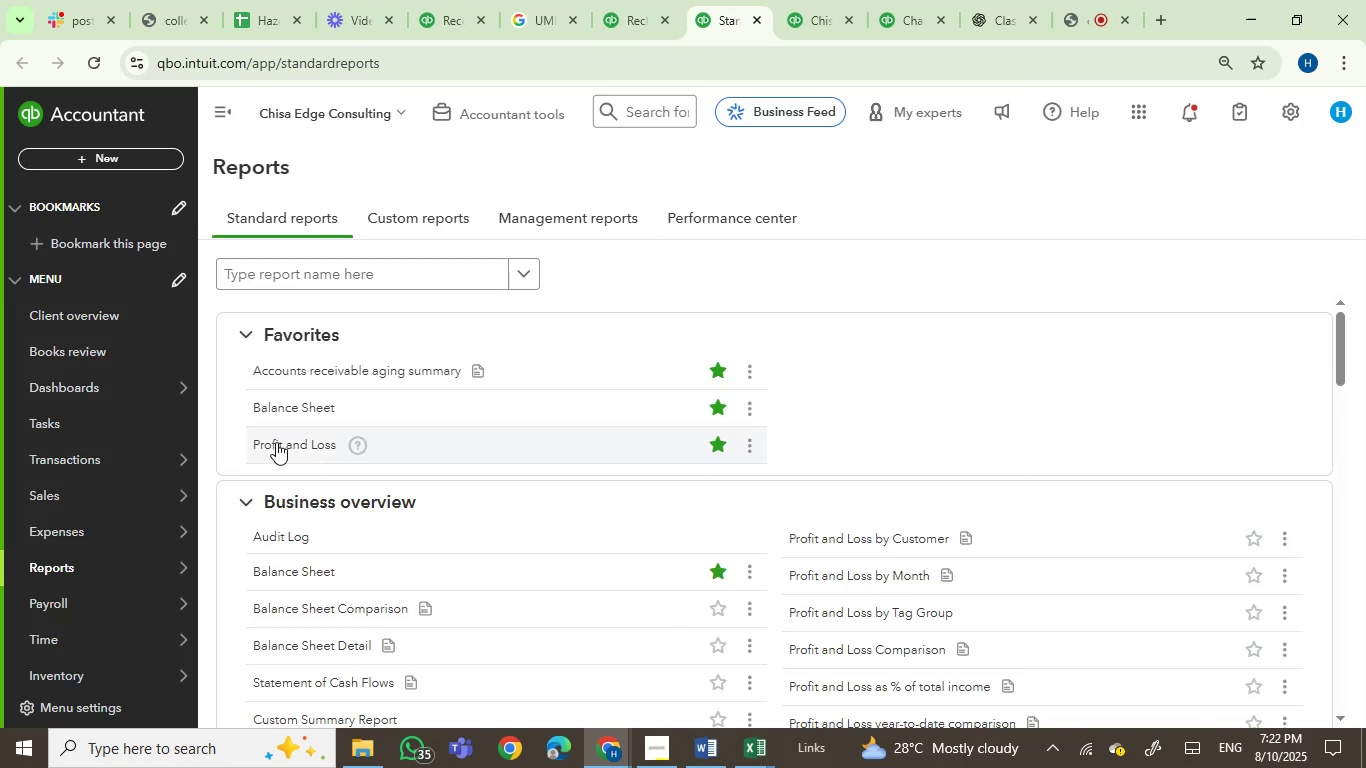 
left_click([276, 445])
 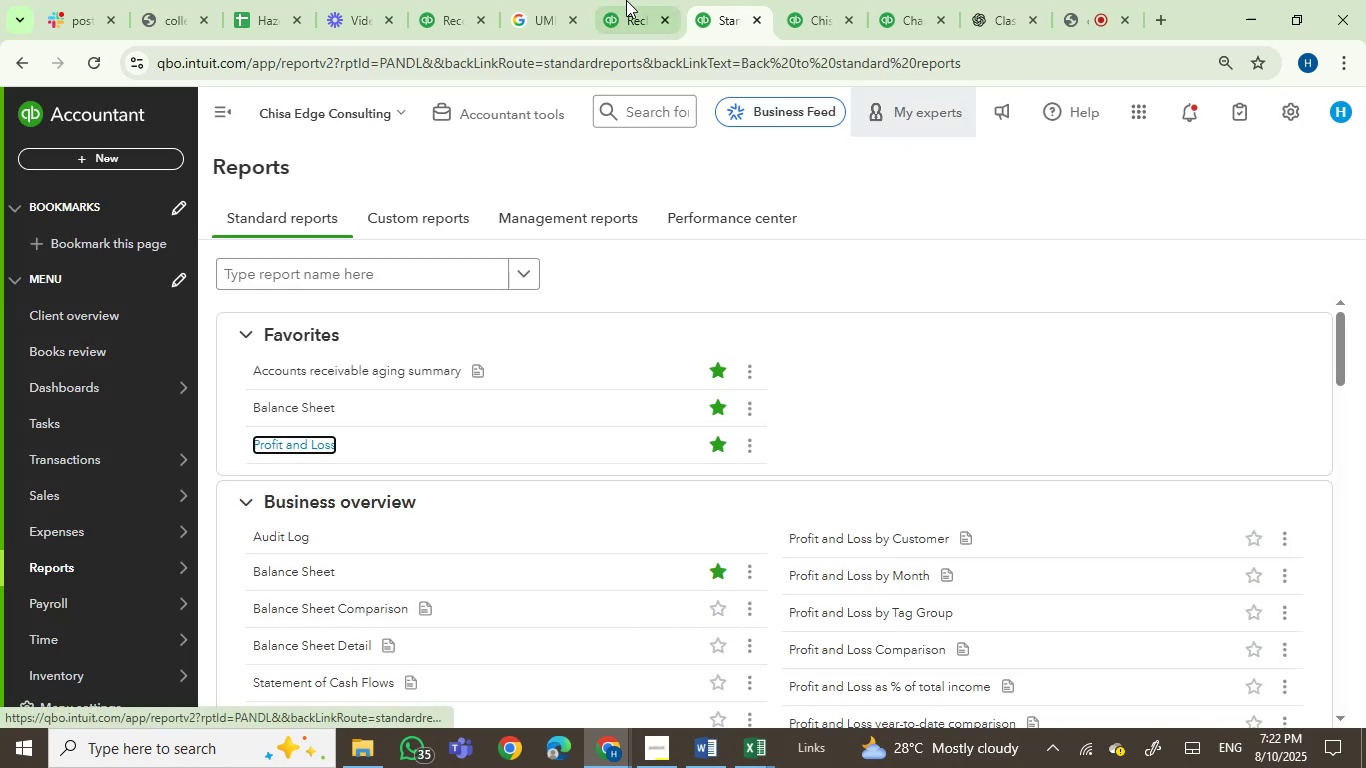 
left_click([624, 0])
 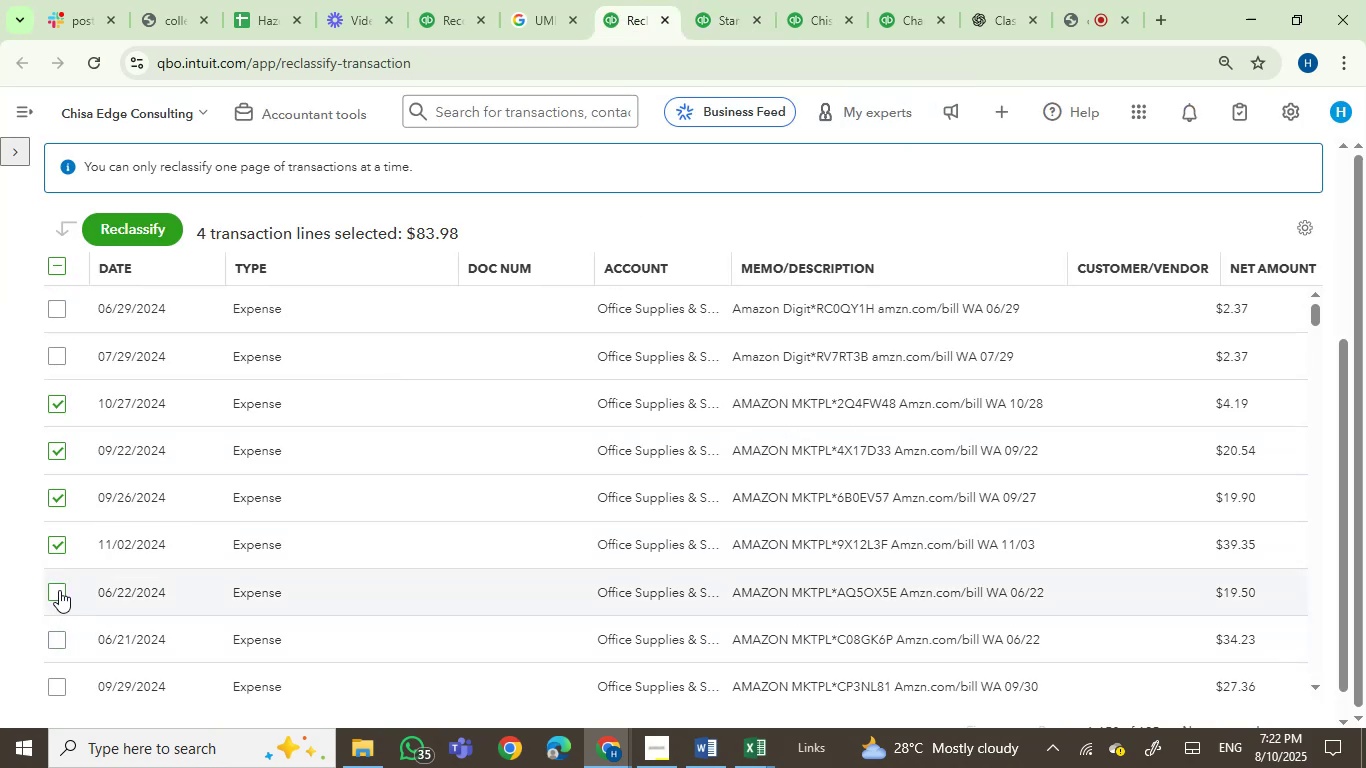 
left_click([54, 640])
 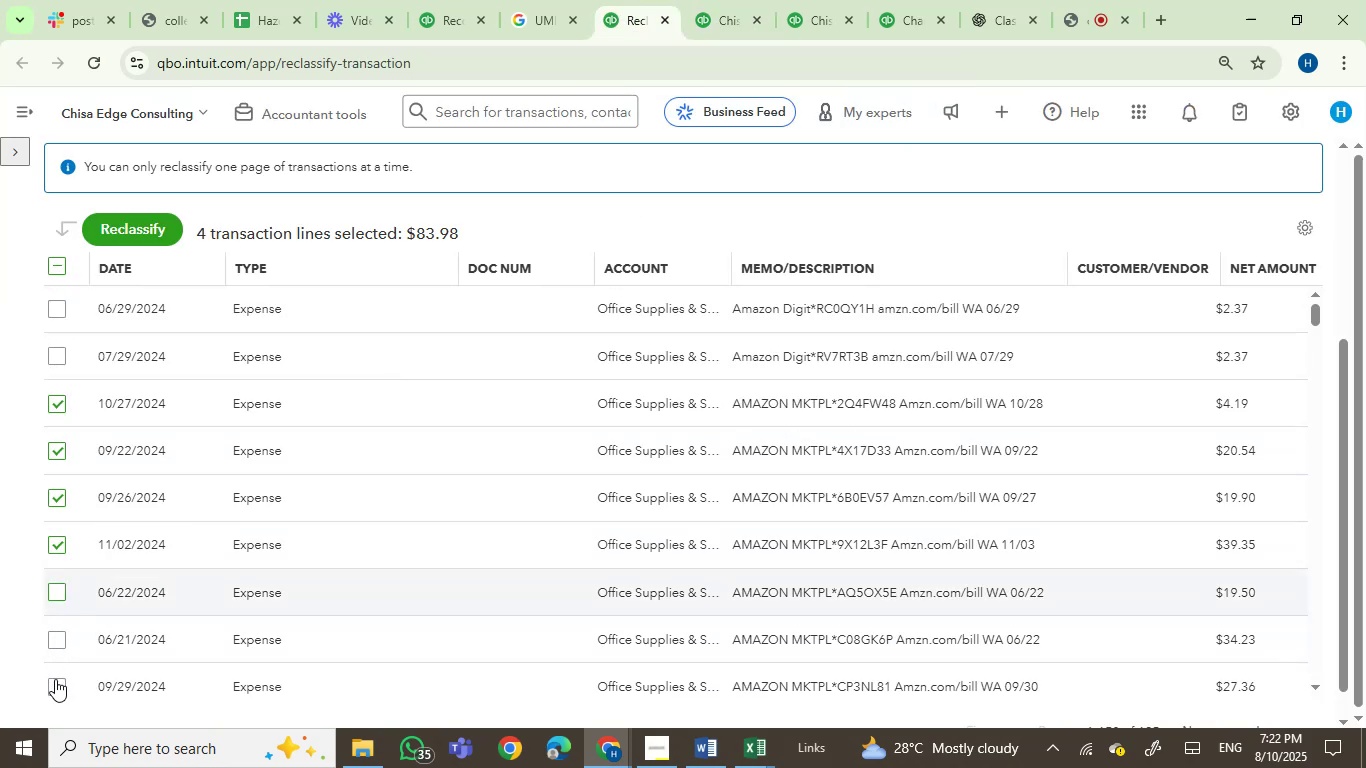 
left_click([55, 680])
 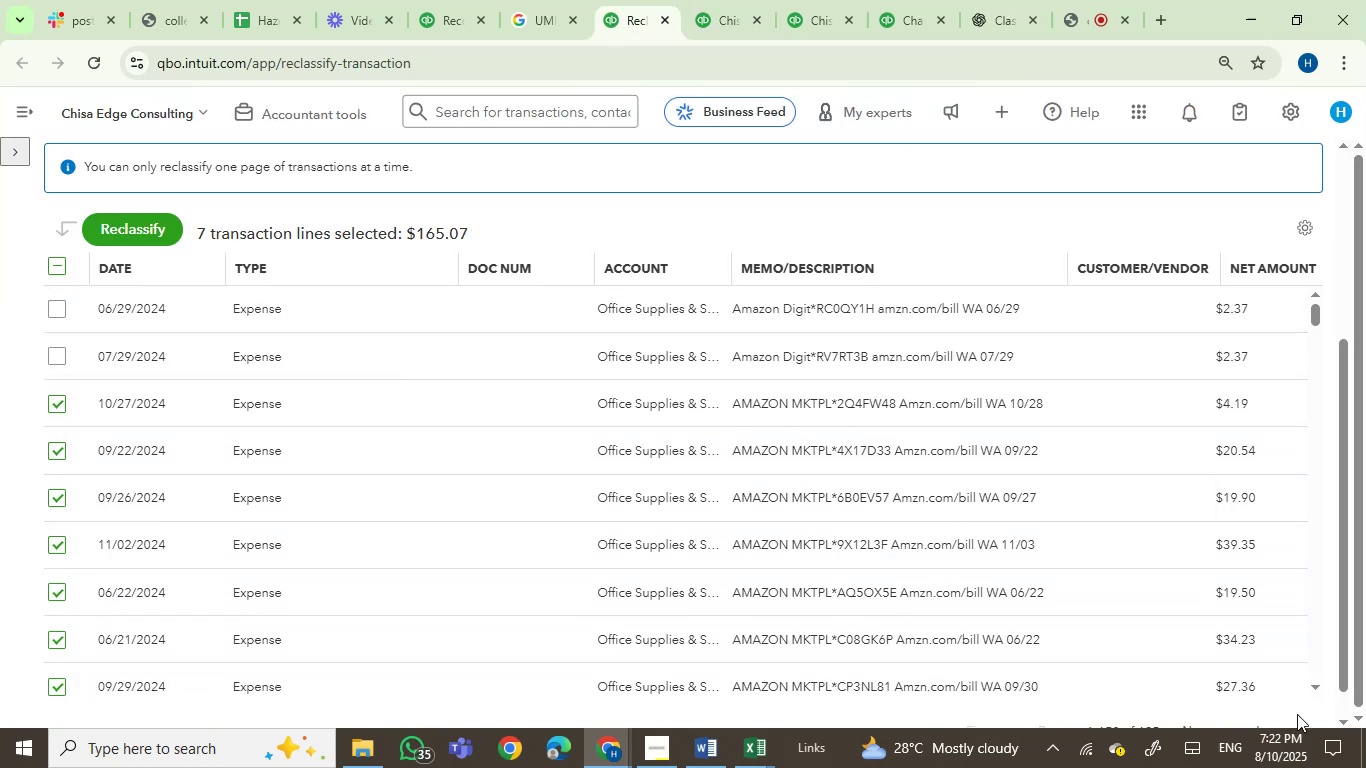 
double_click([1315, 684])
 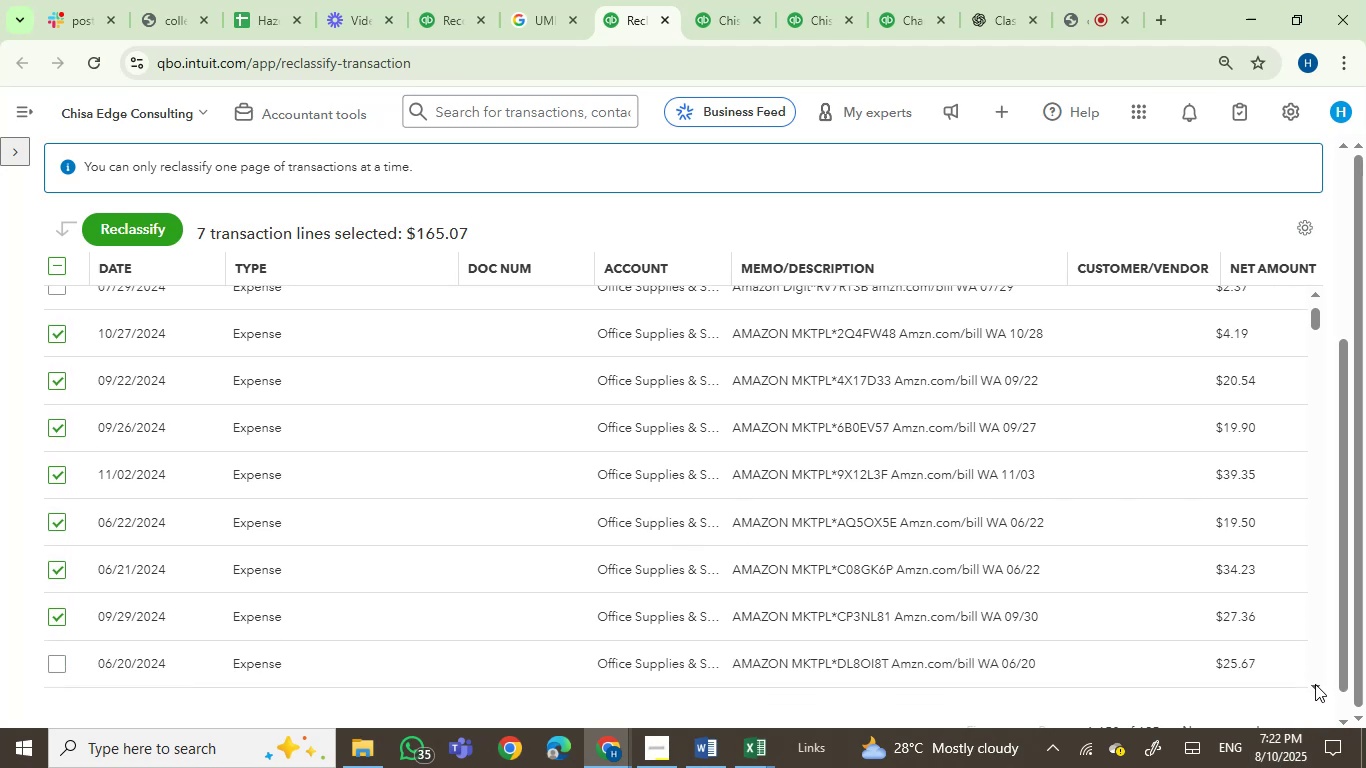 
triple_click([1315, 684])
 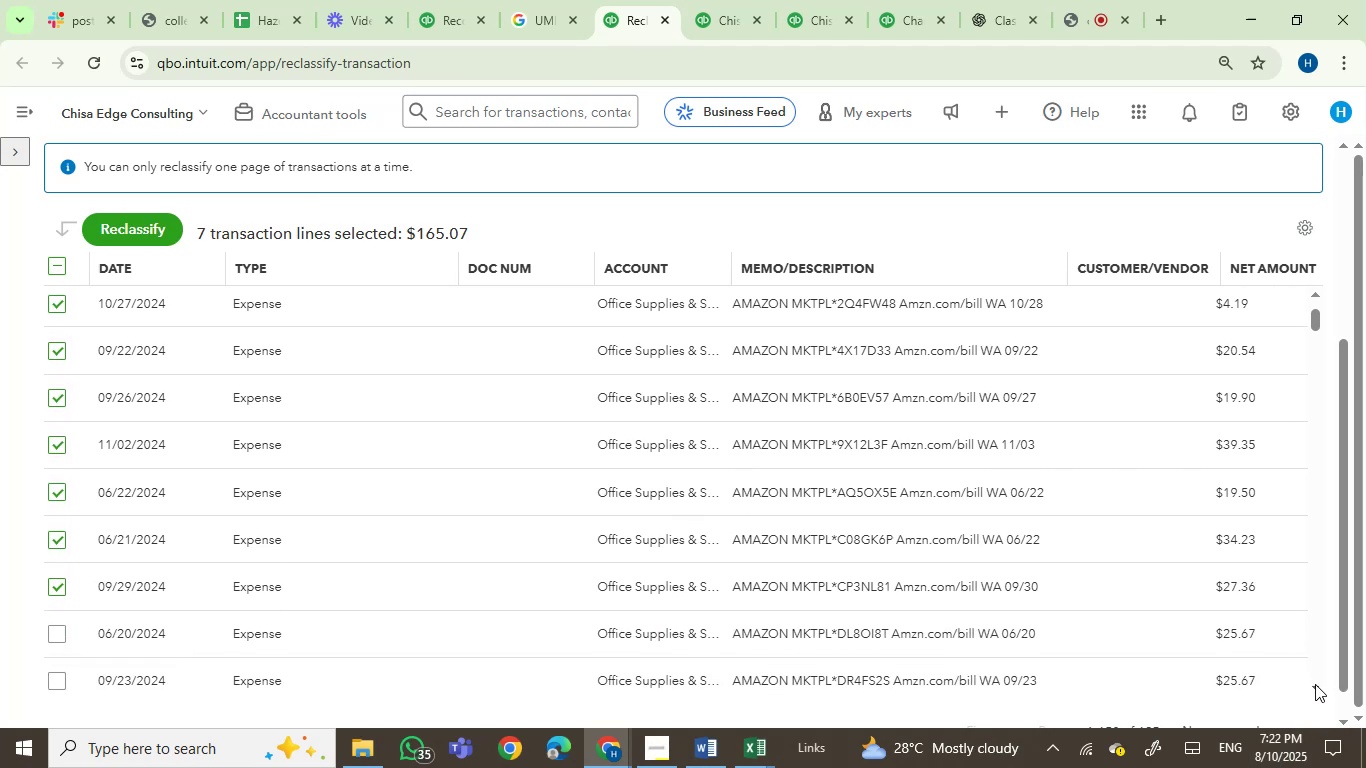 
triple_click([1315, 684])
 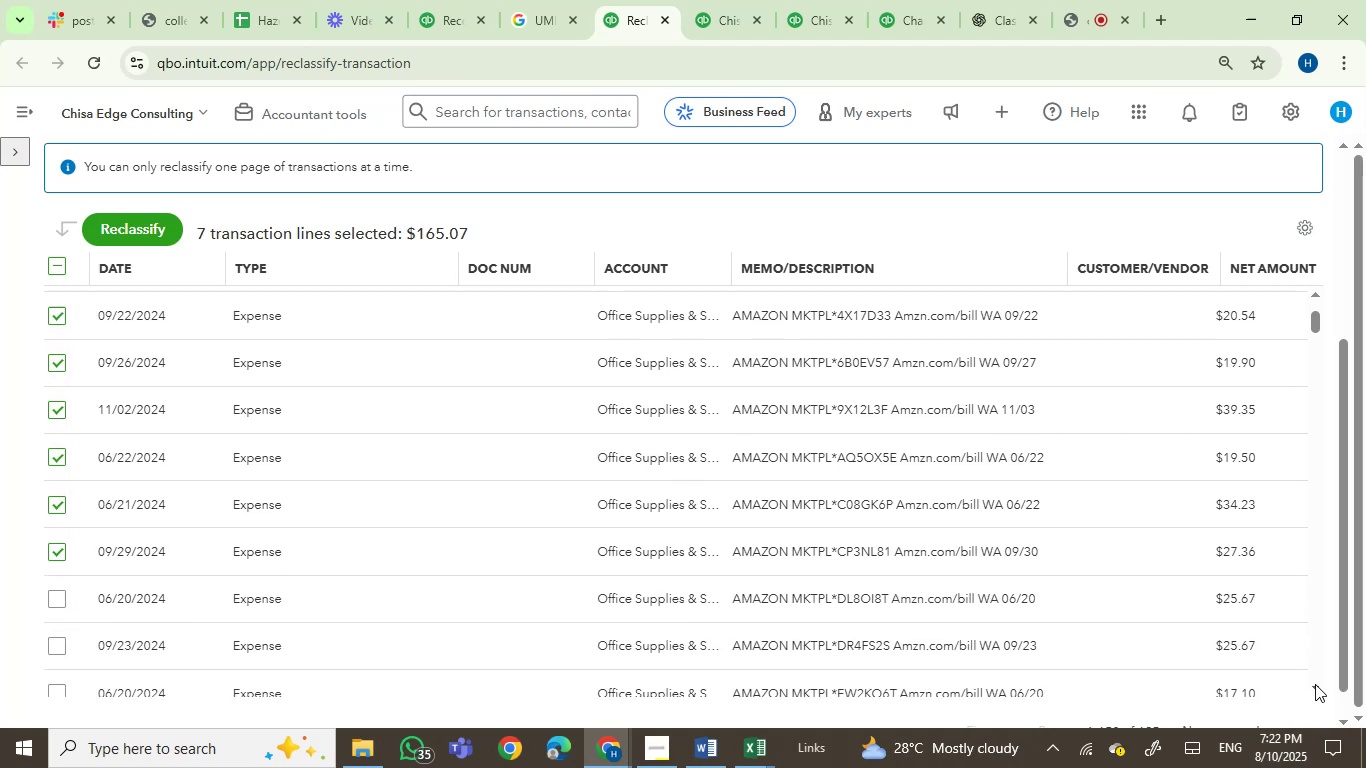 
triple_click([1315, 684])
 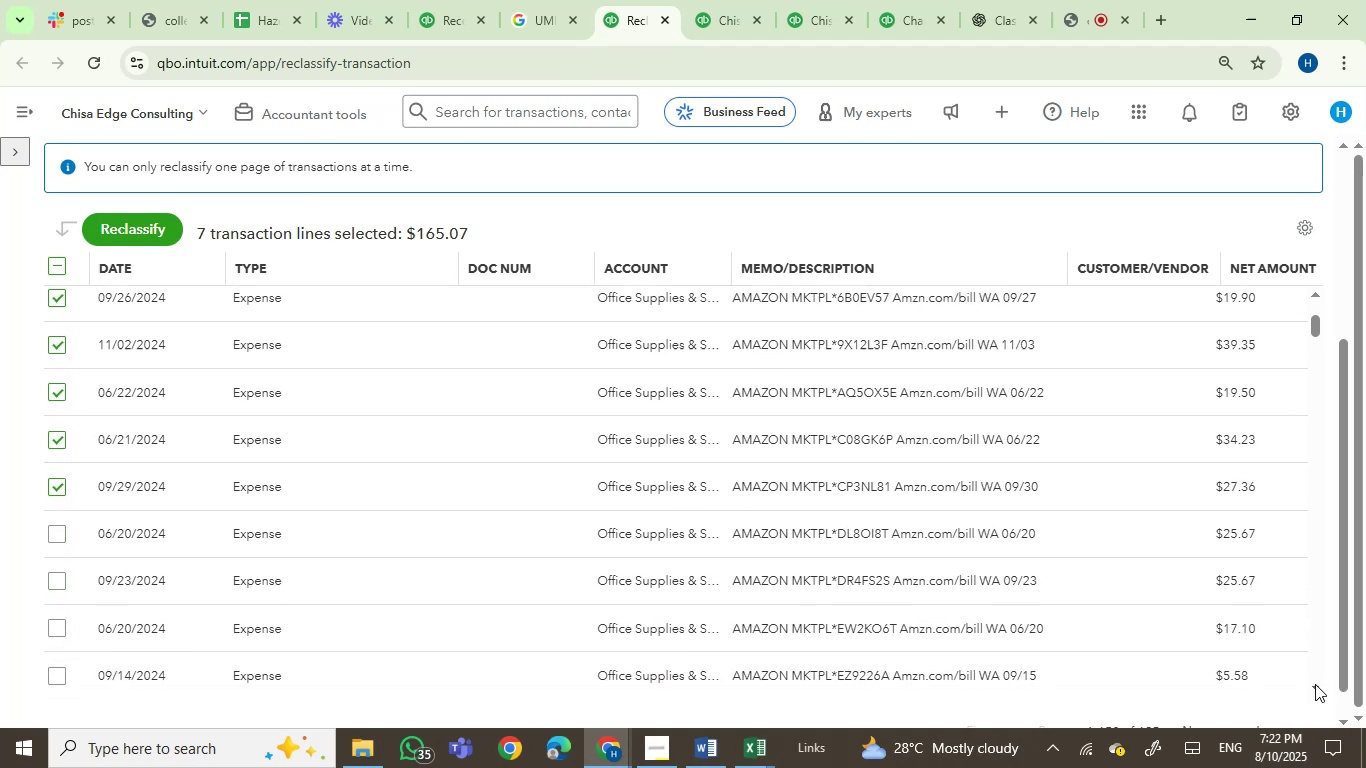 
triple_click([1315, 684])
 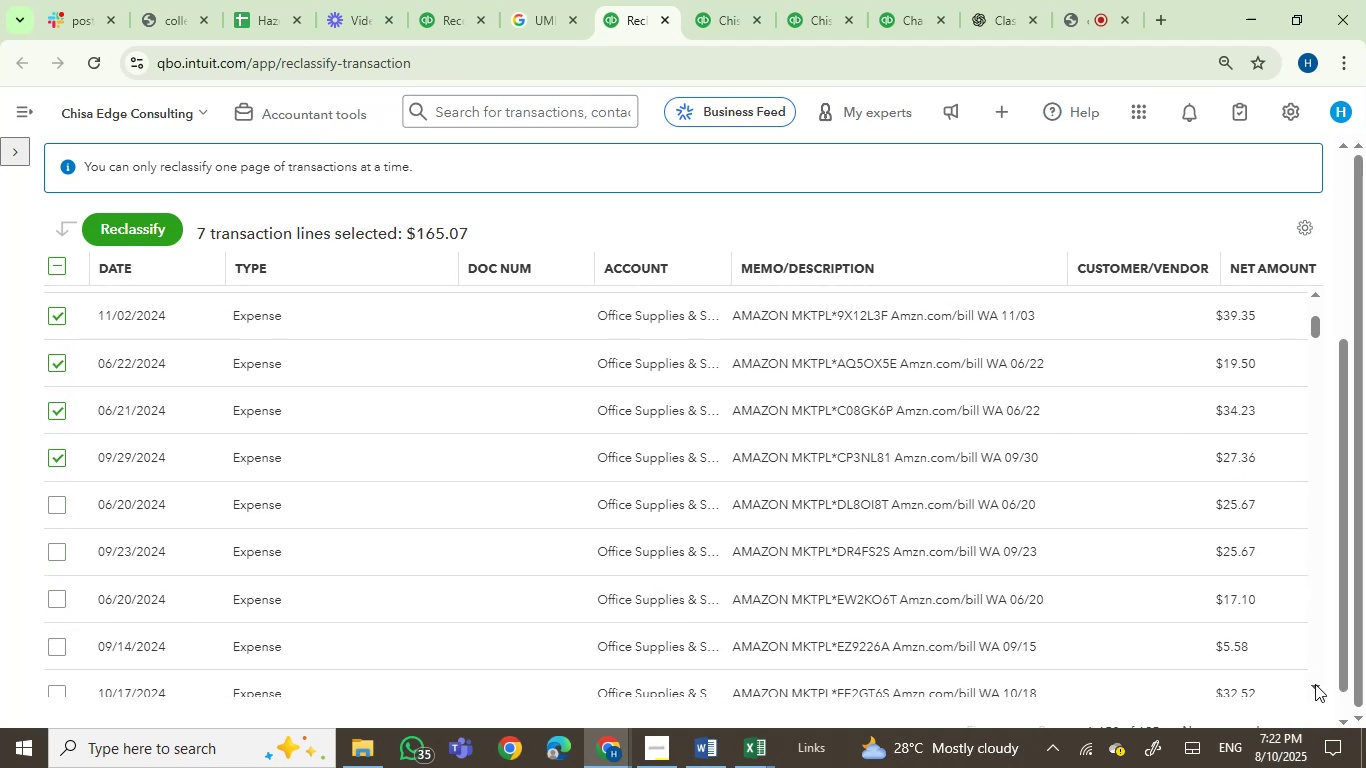 
triple_click([1315, 684])
 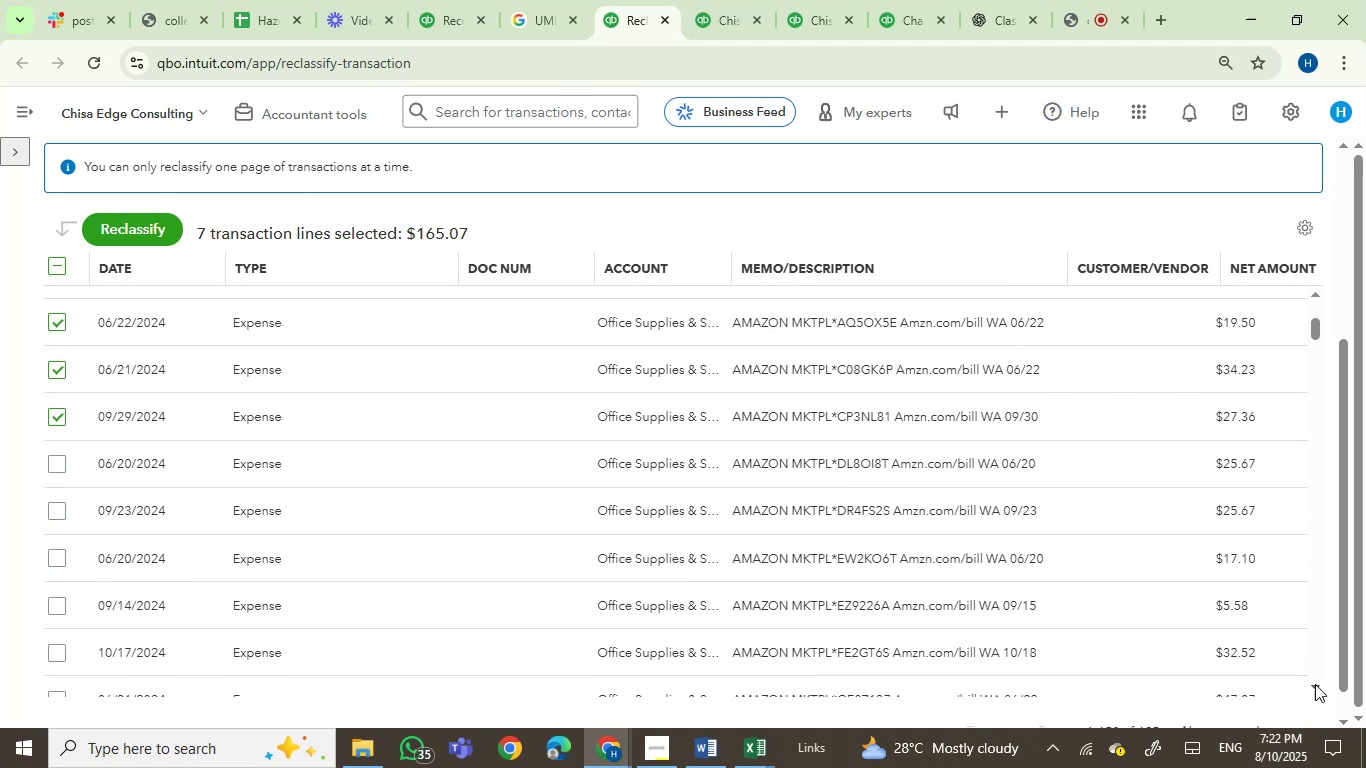 
triple_click([1315, 684])
 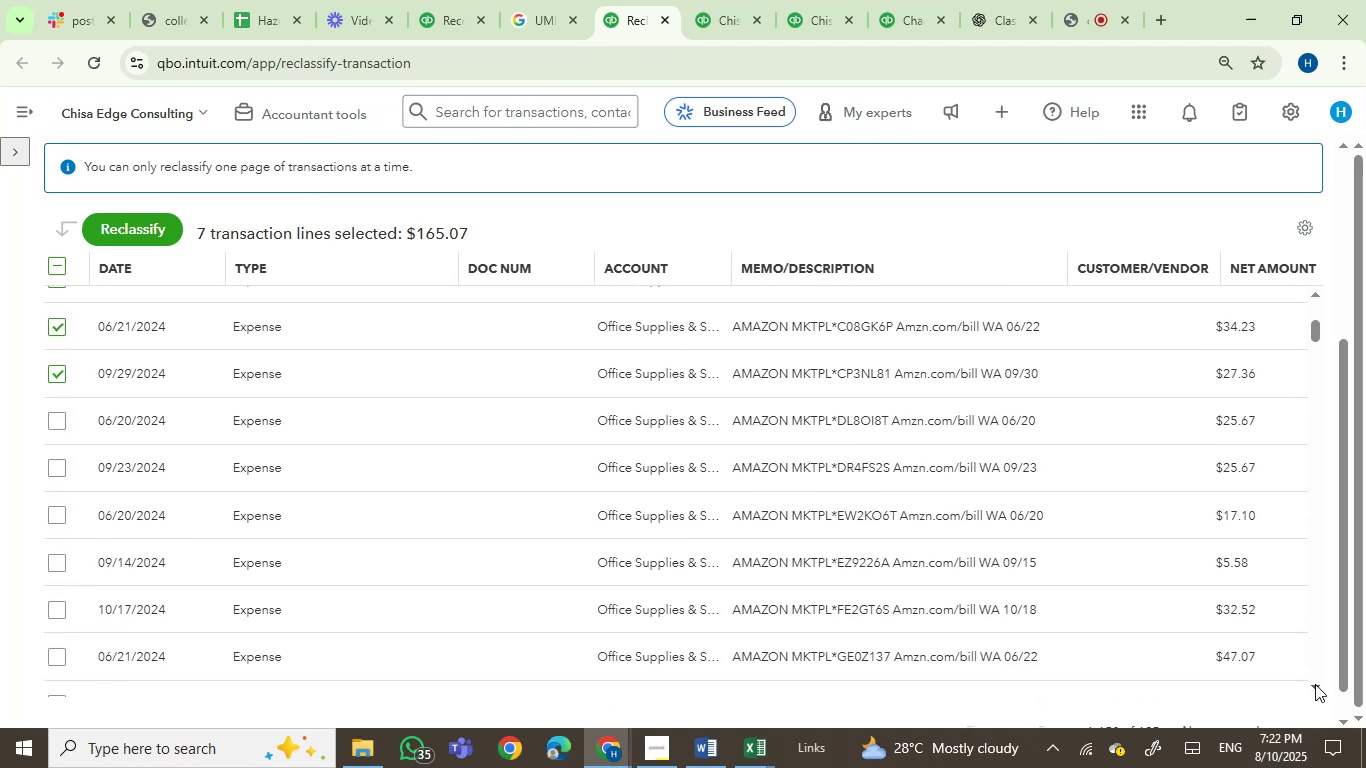 
triple_click([1315, 684])
 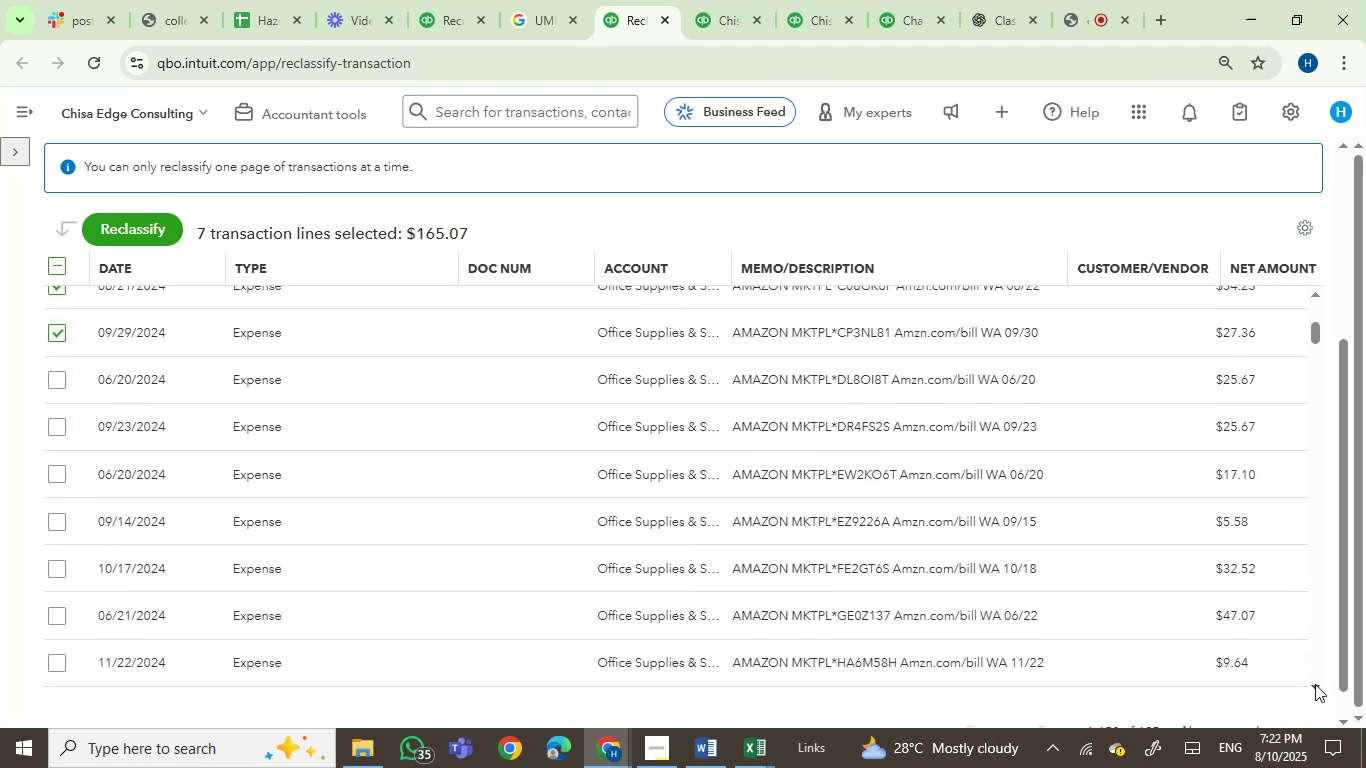 
triple_click([1315, 684])
 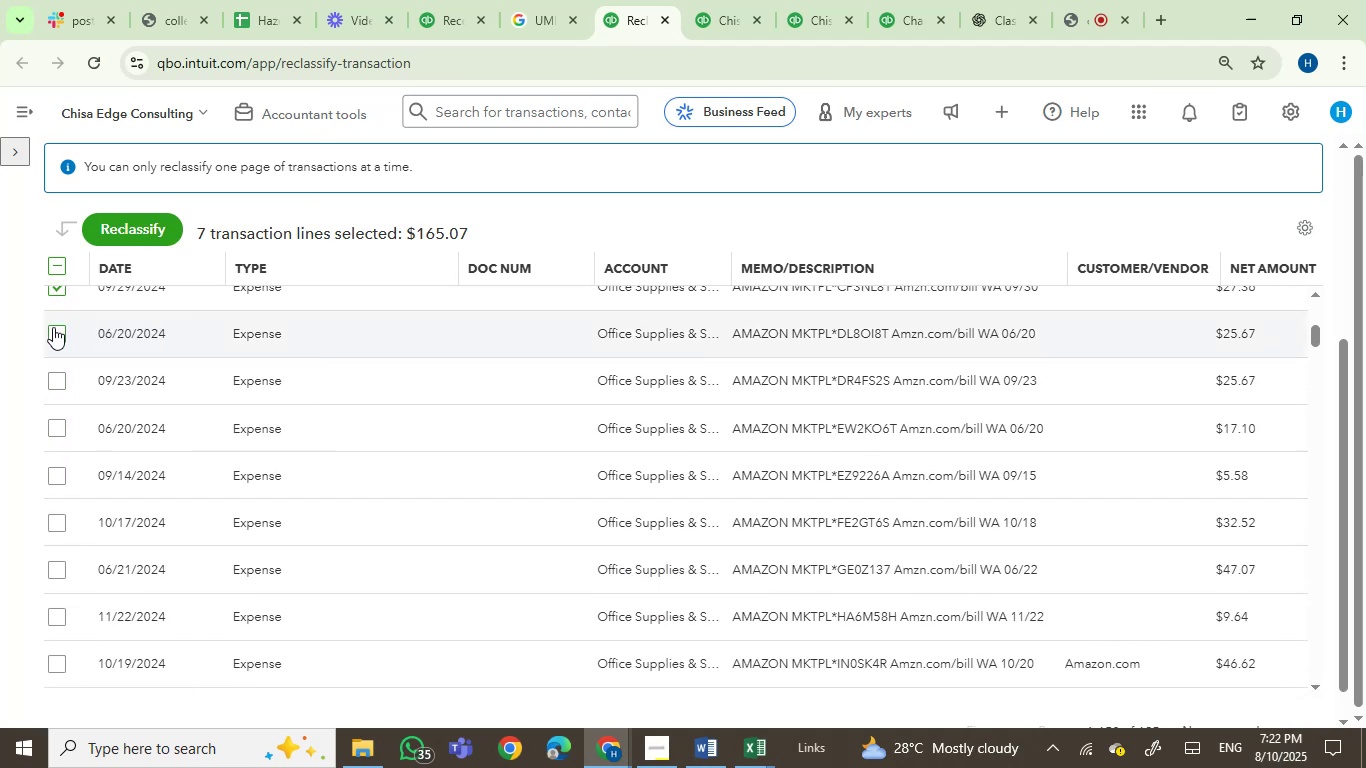 
left_click([53, 327])
 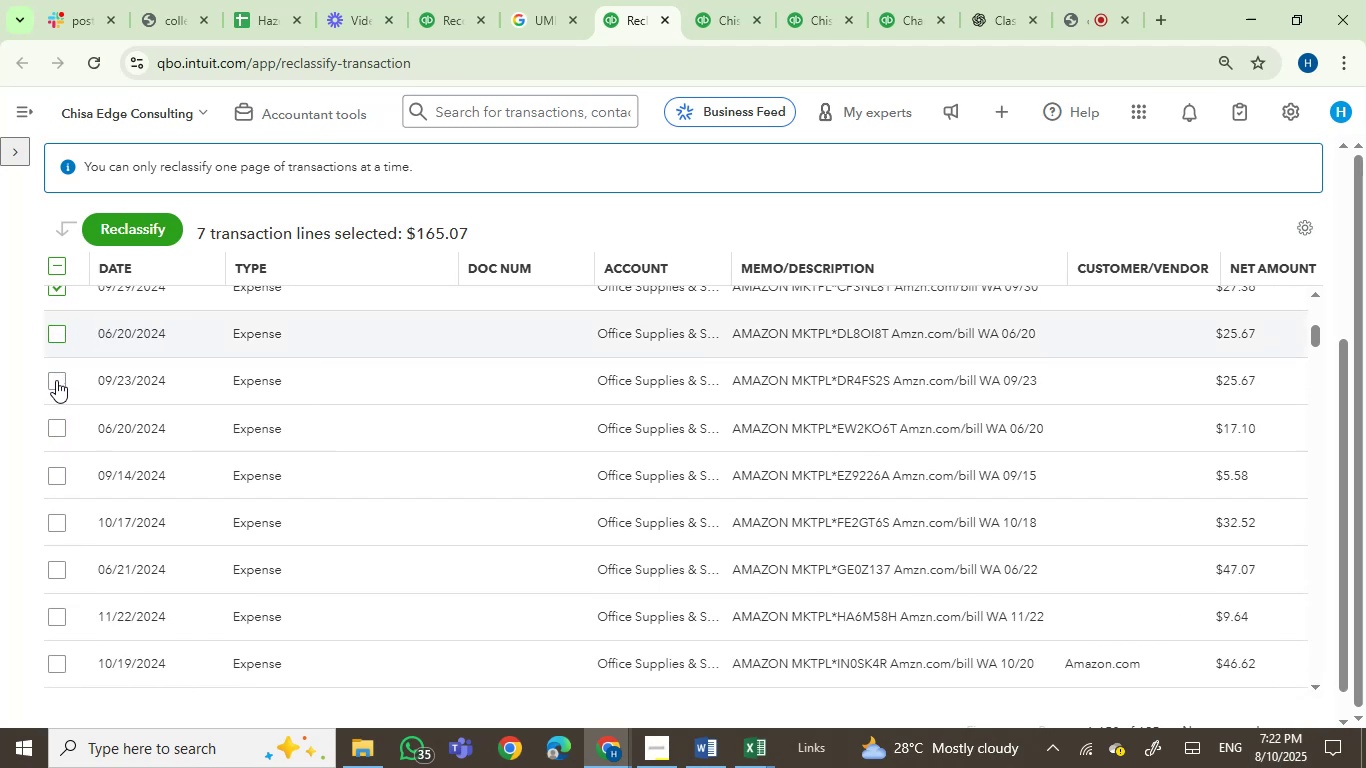 
left_click([56, 382])
 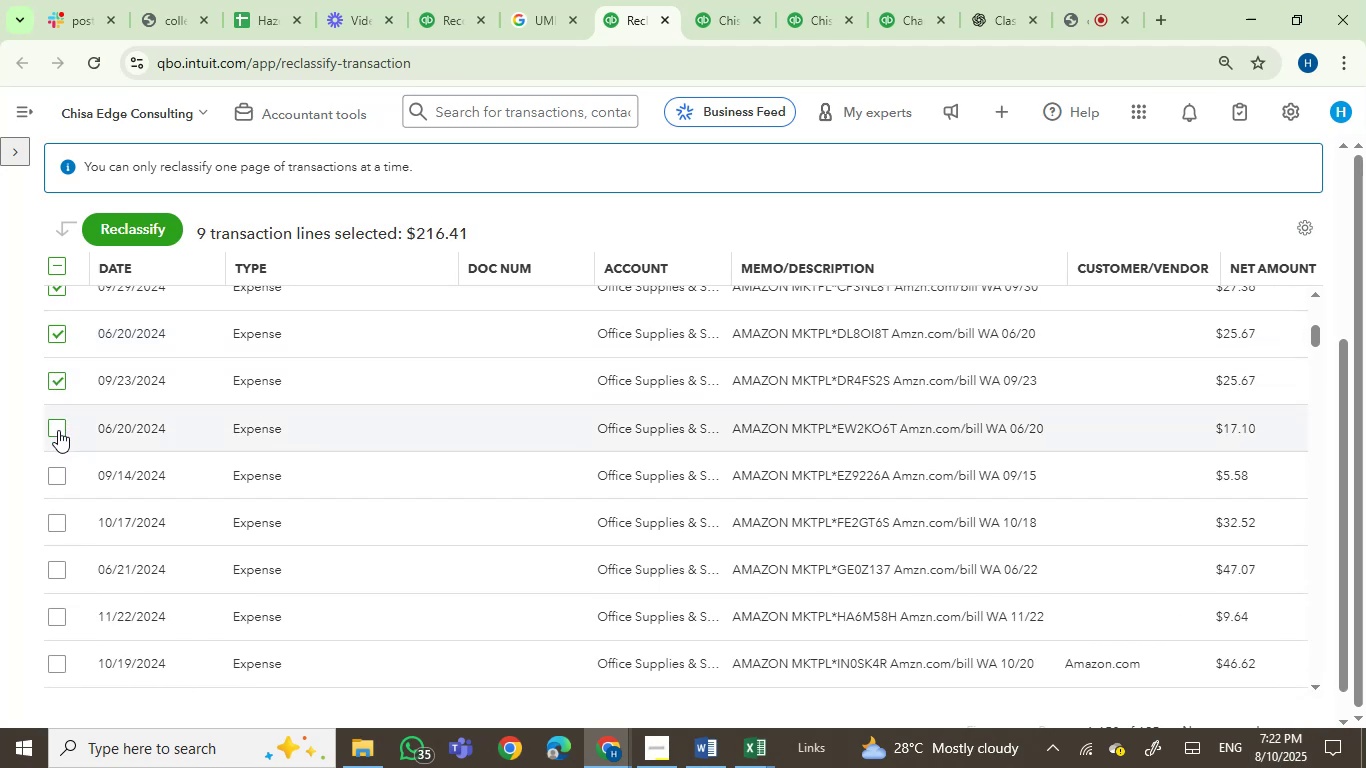 
left_click([58, 430])
 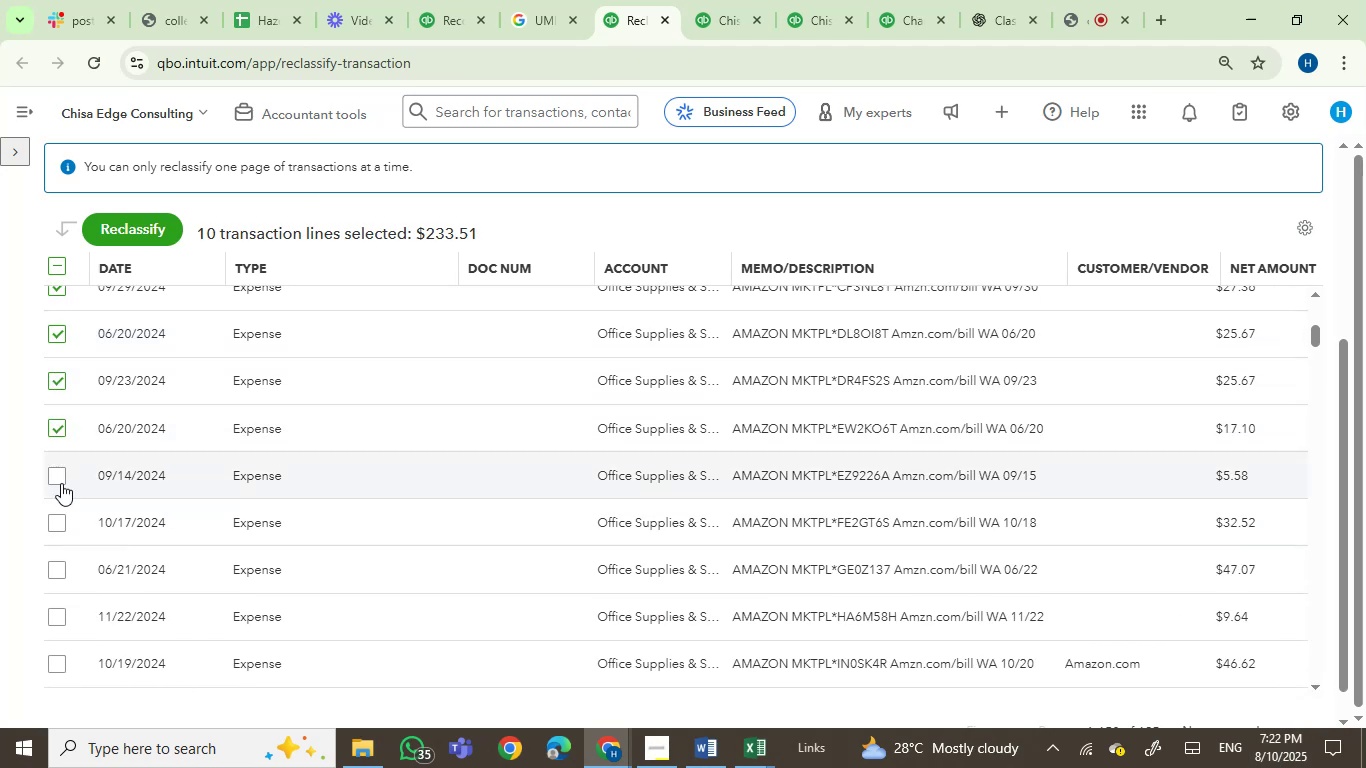 
left_click([61, 480])
 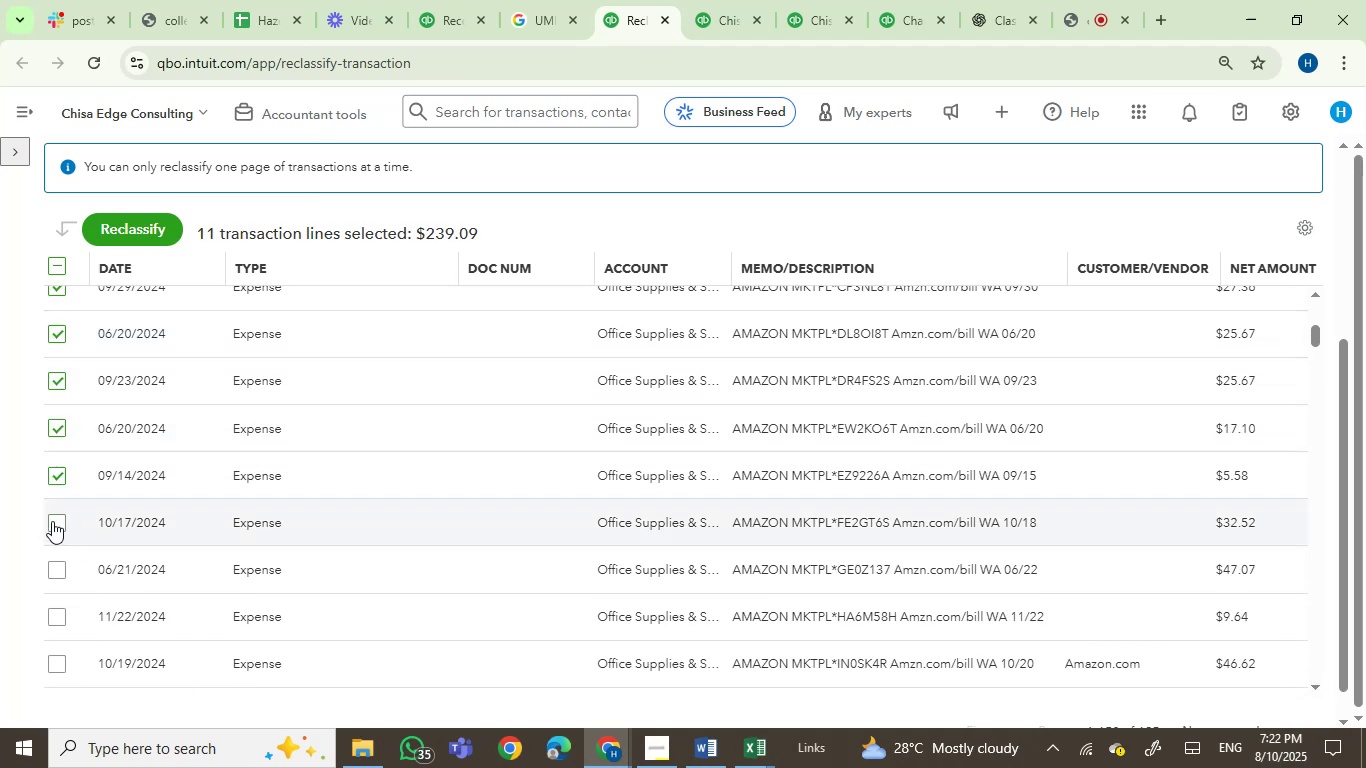 
left_click([52, 521])
 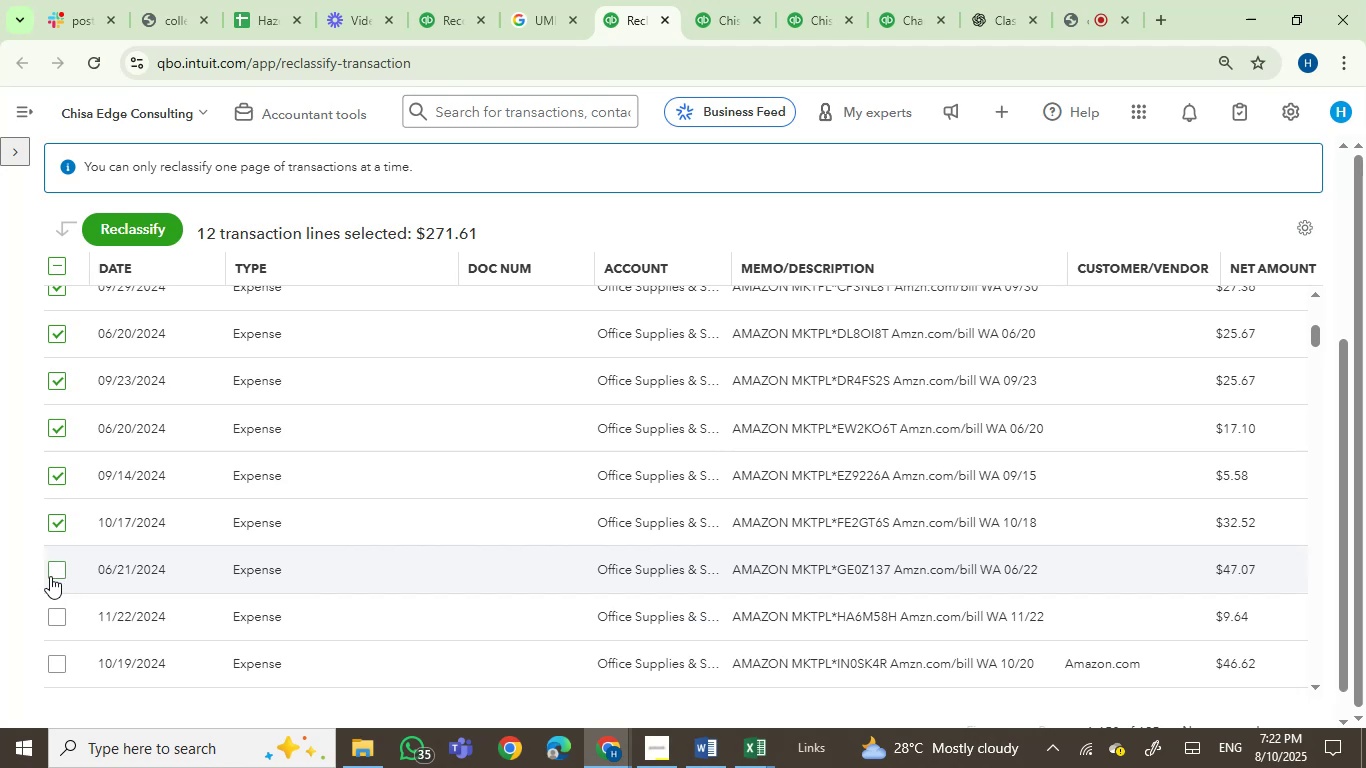 
left_click([49, 575])
 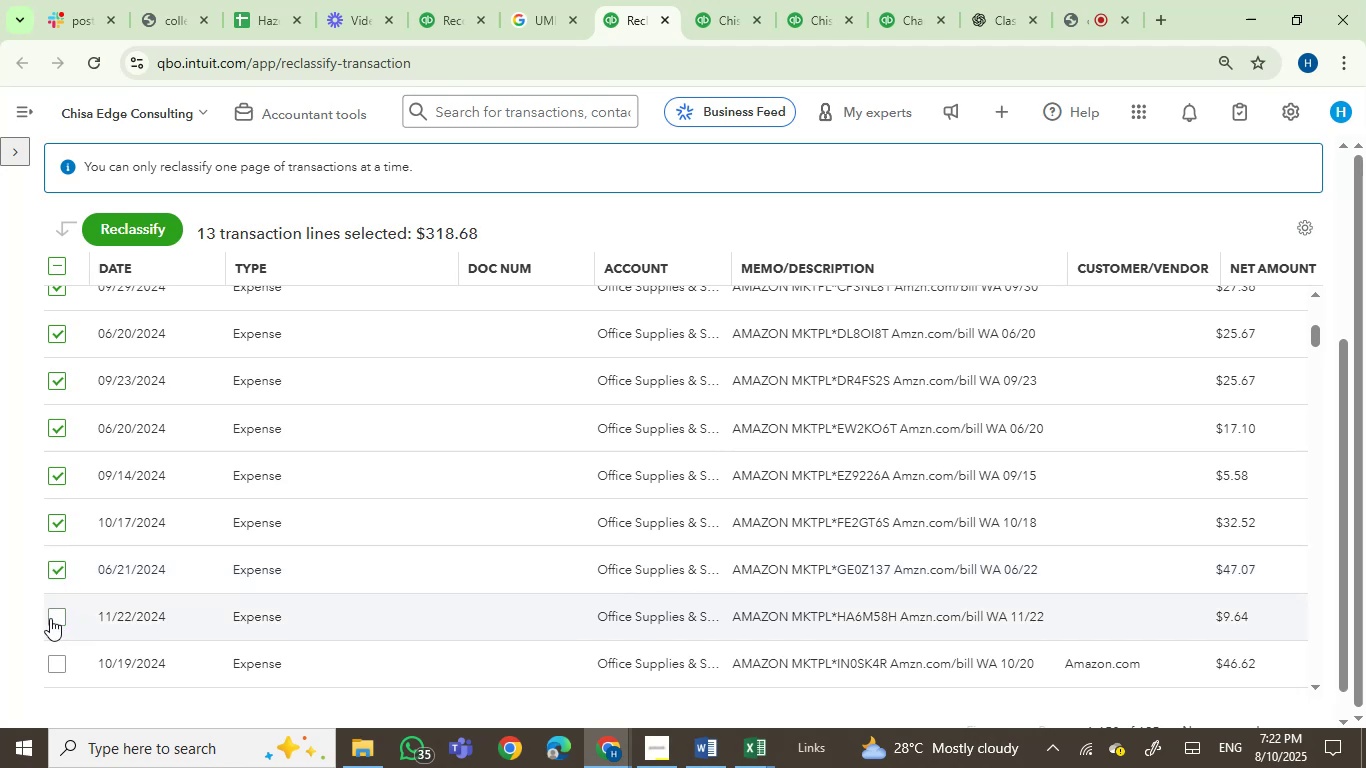 
left_click([50, 617])
 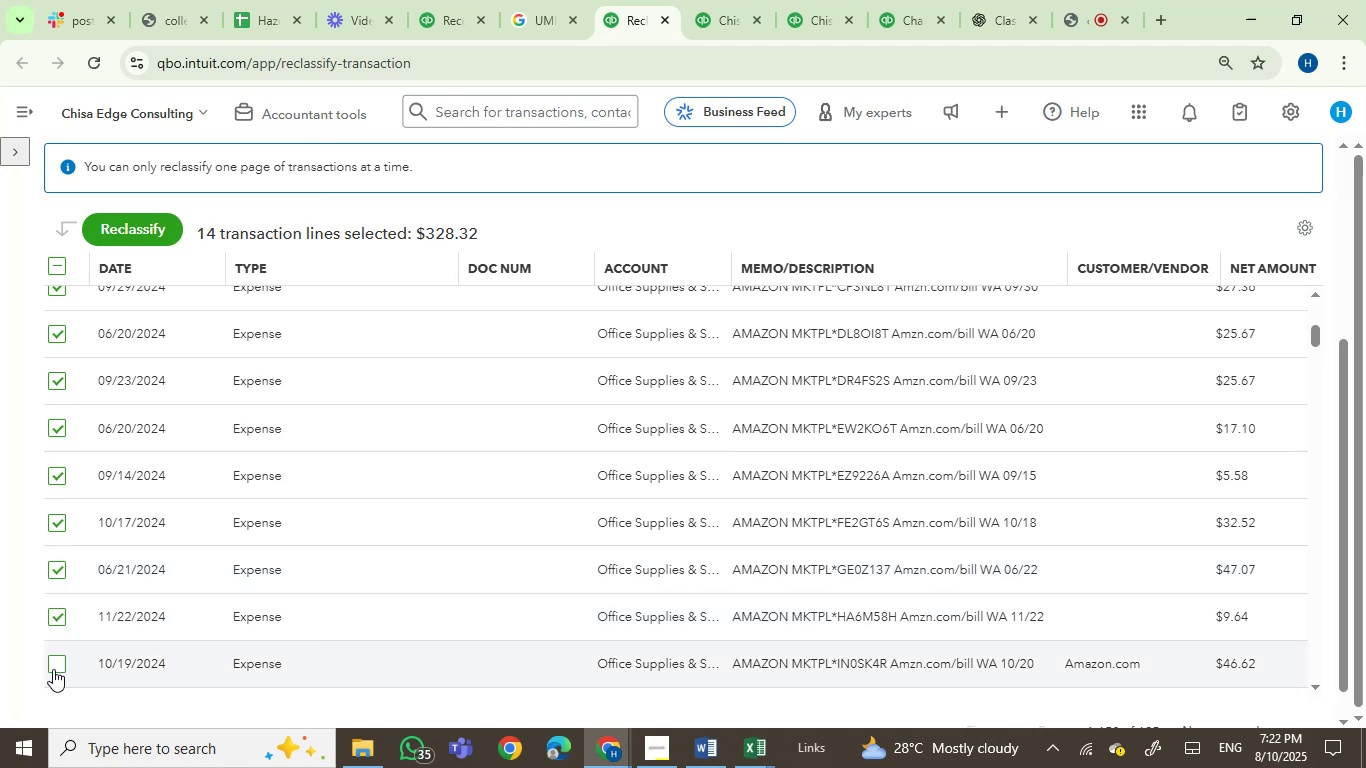 
left_click([53, 669])
 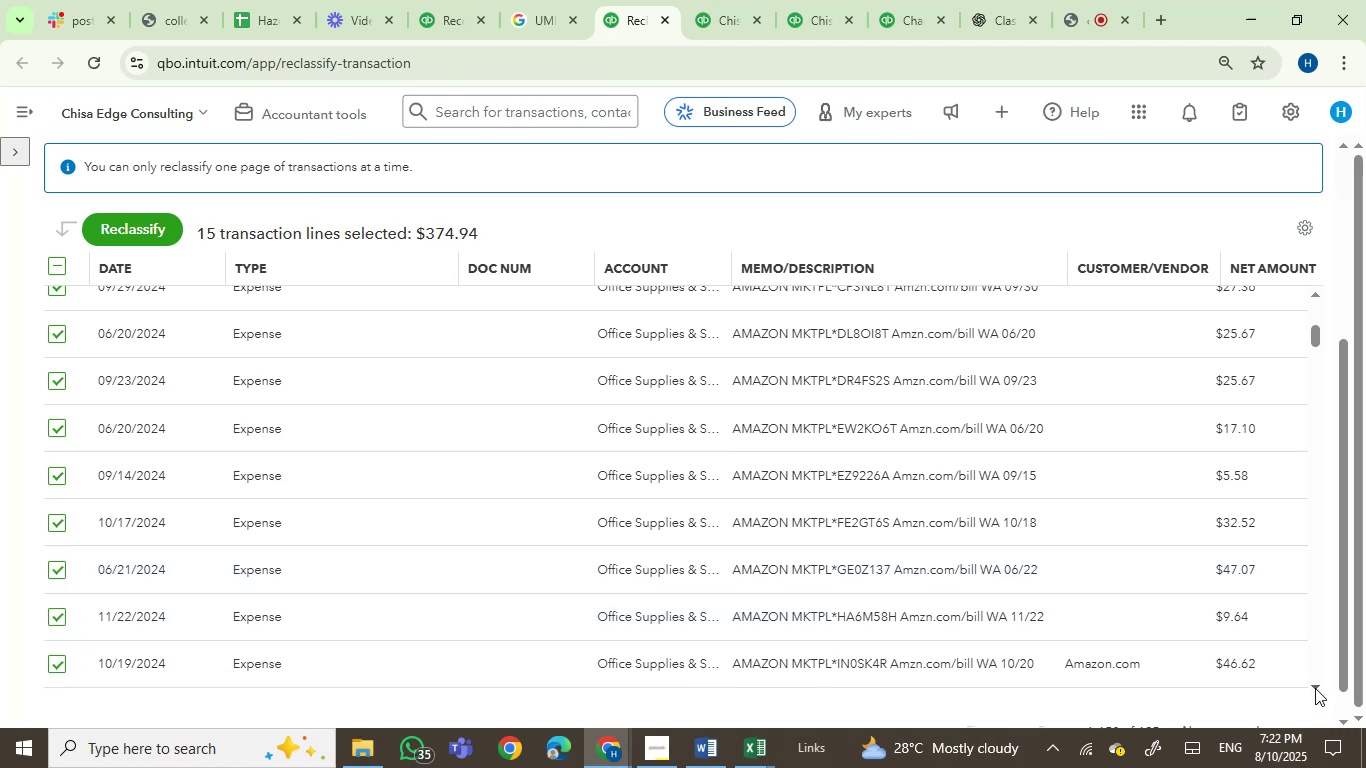 
double_click([1315, 683])
 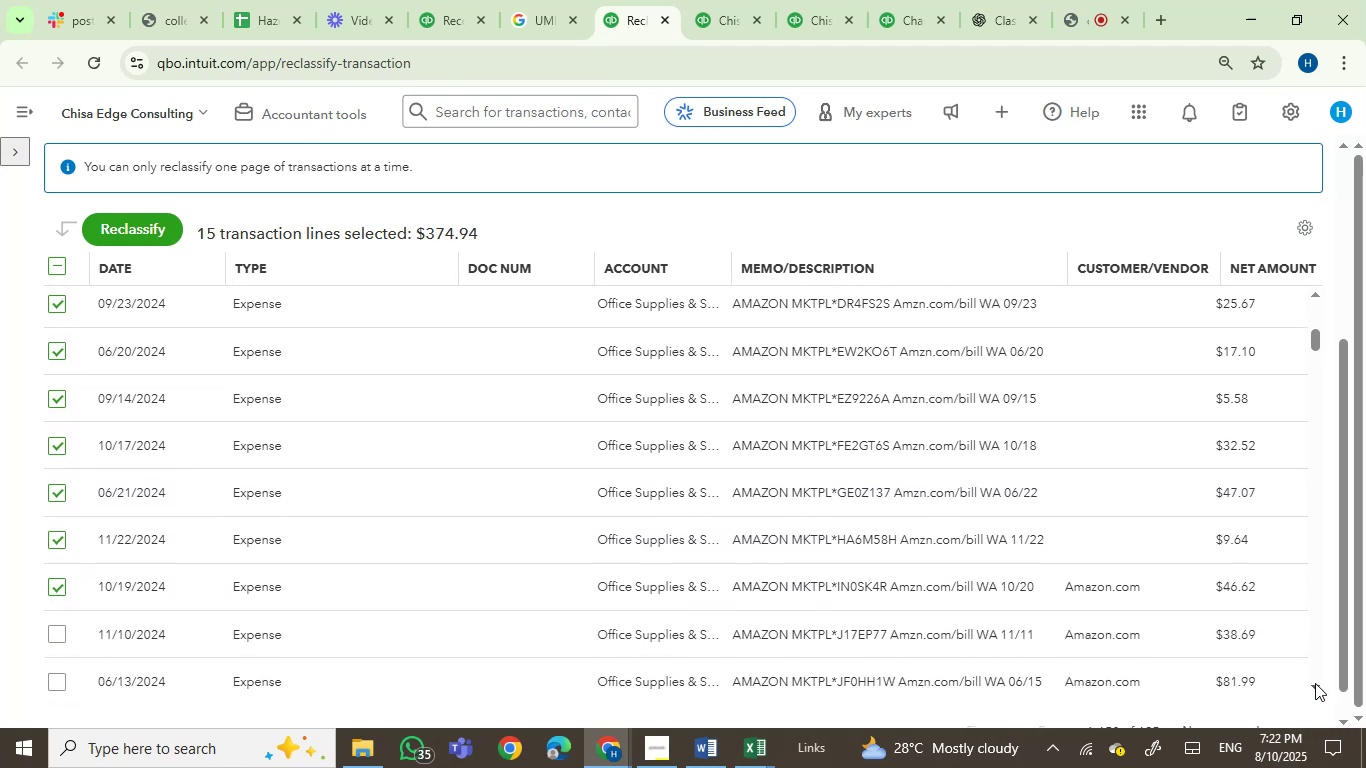 
triple_click([1315, 683])
 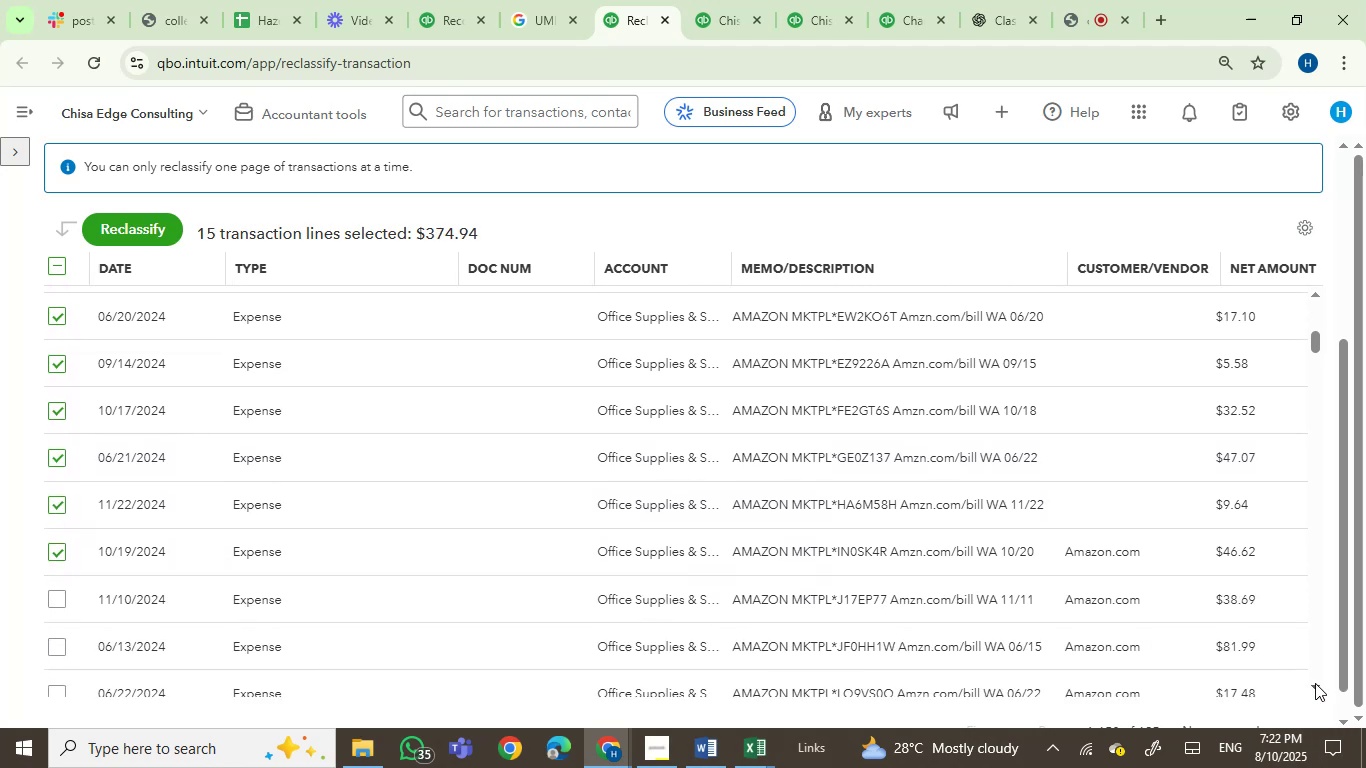 
triple_click([1315, 683])
 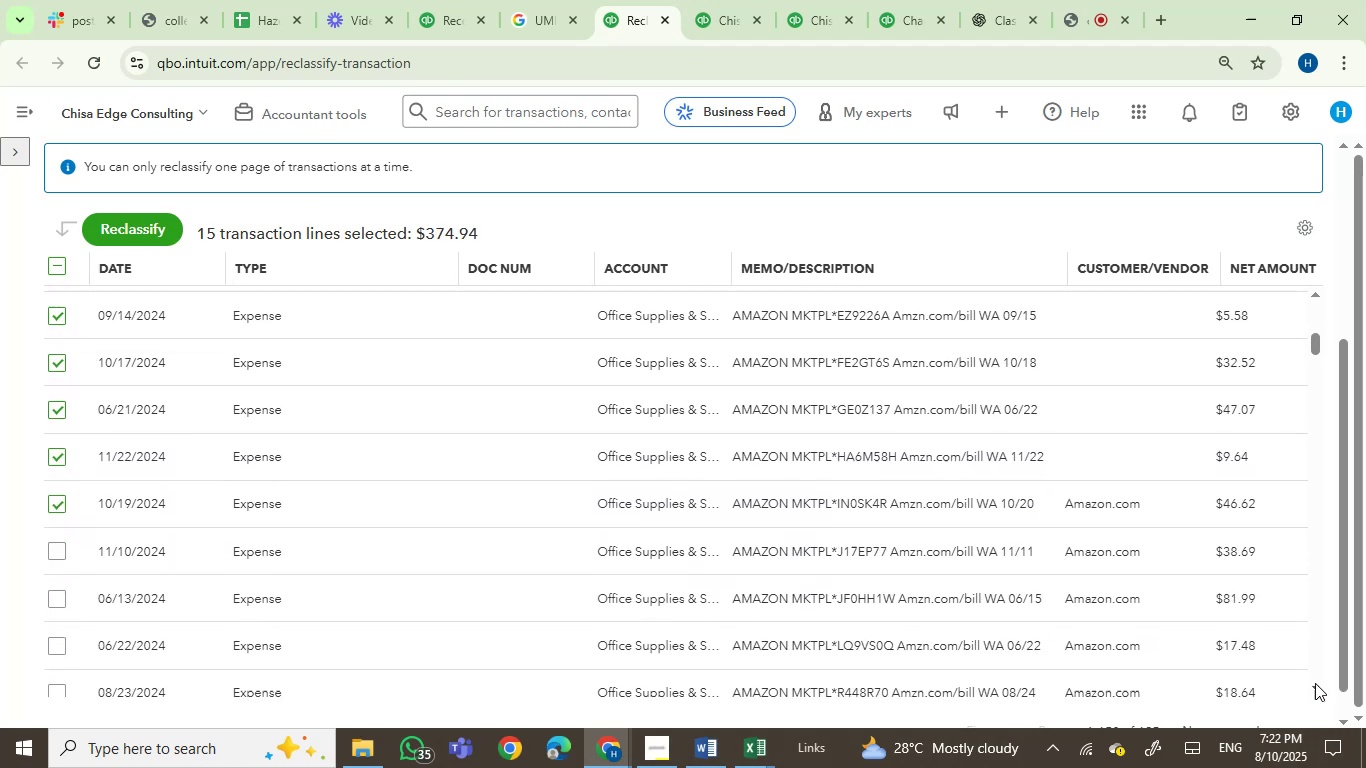 
triple_click([1315, 683])
 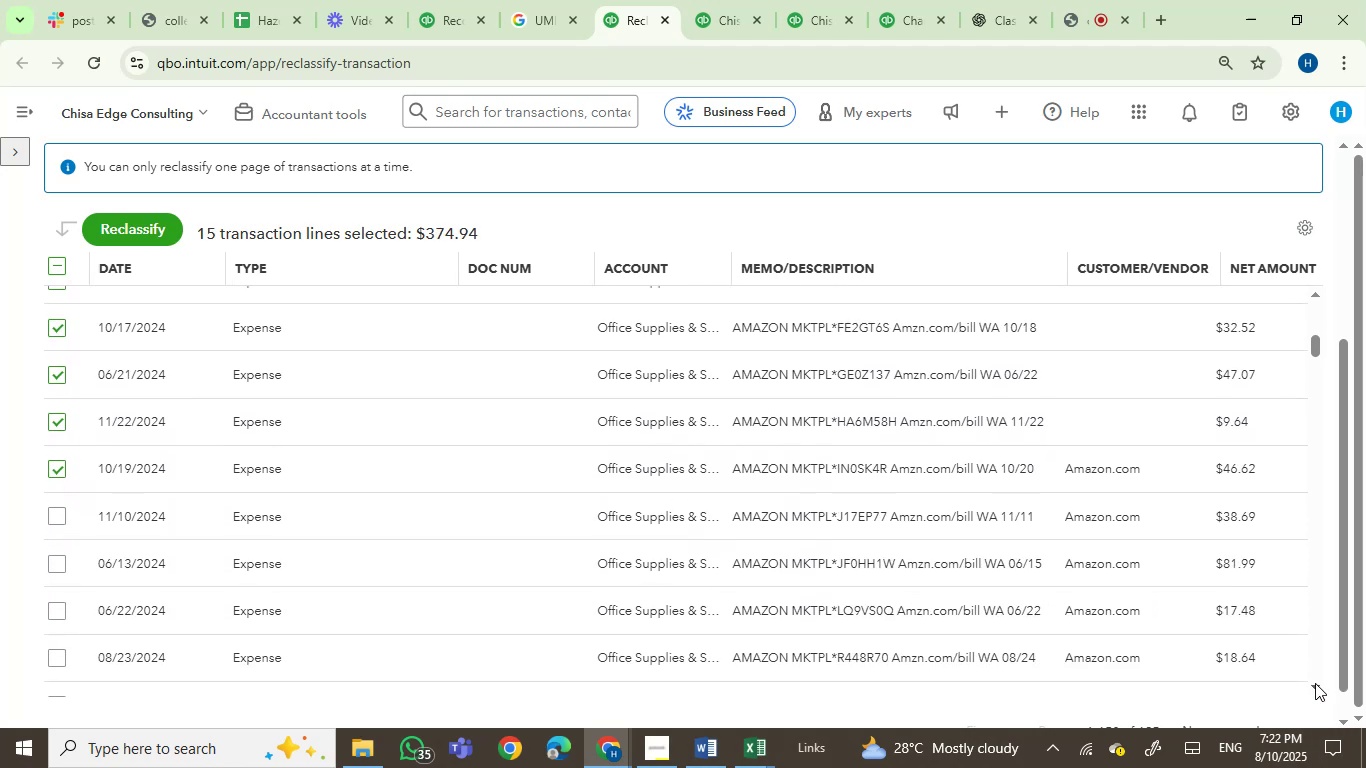 
triple_click([1315, 683])
 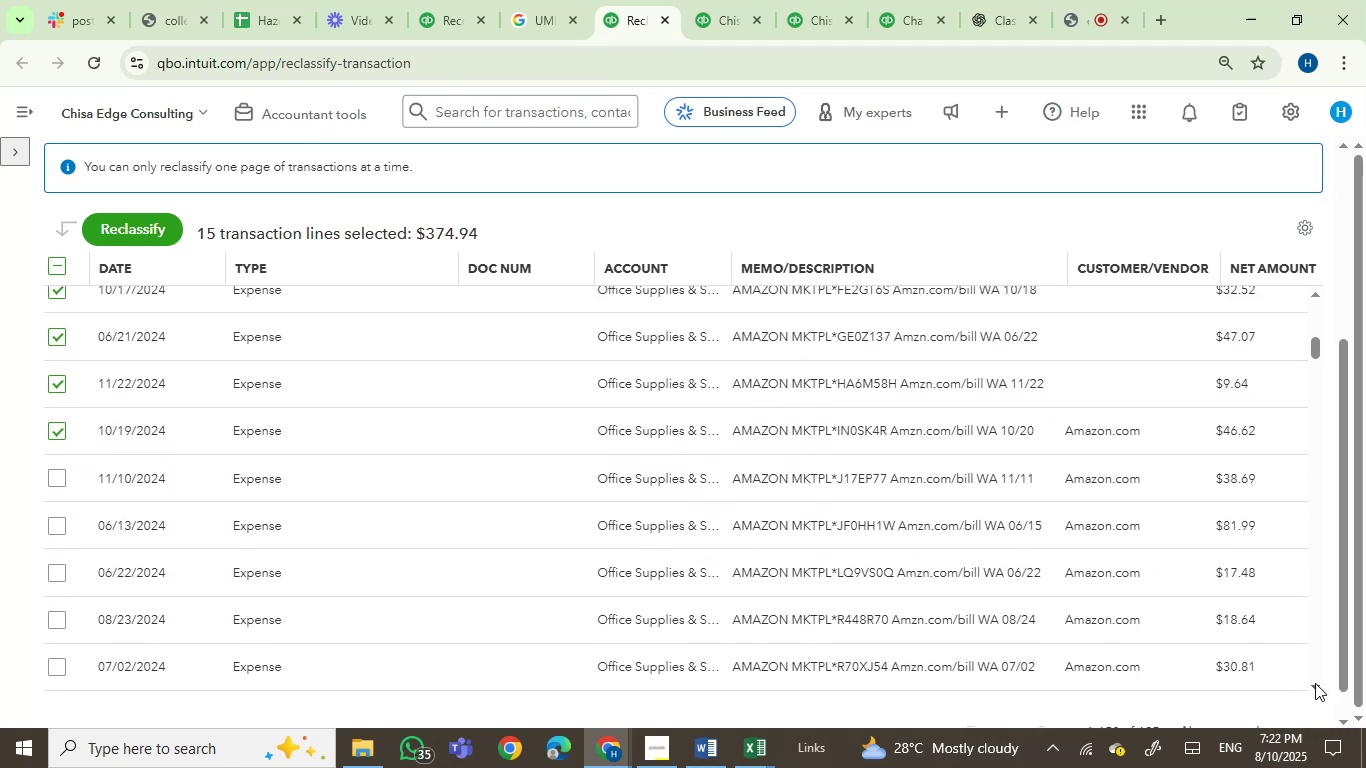 
triple_click([1315, 683])
 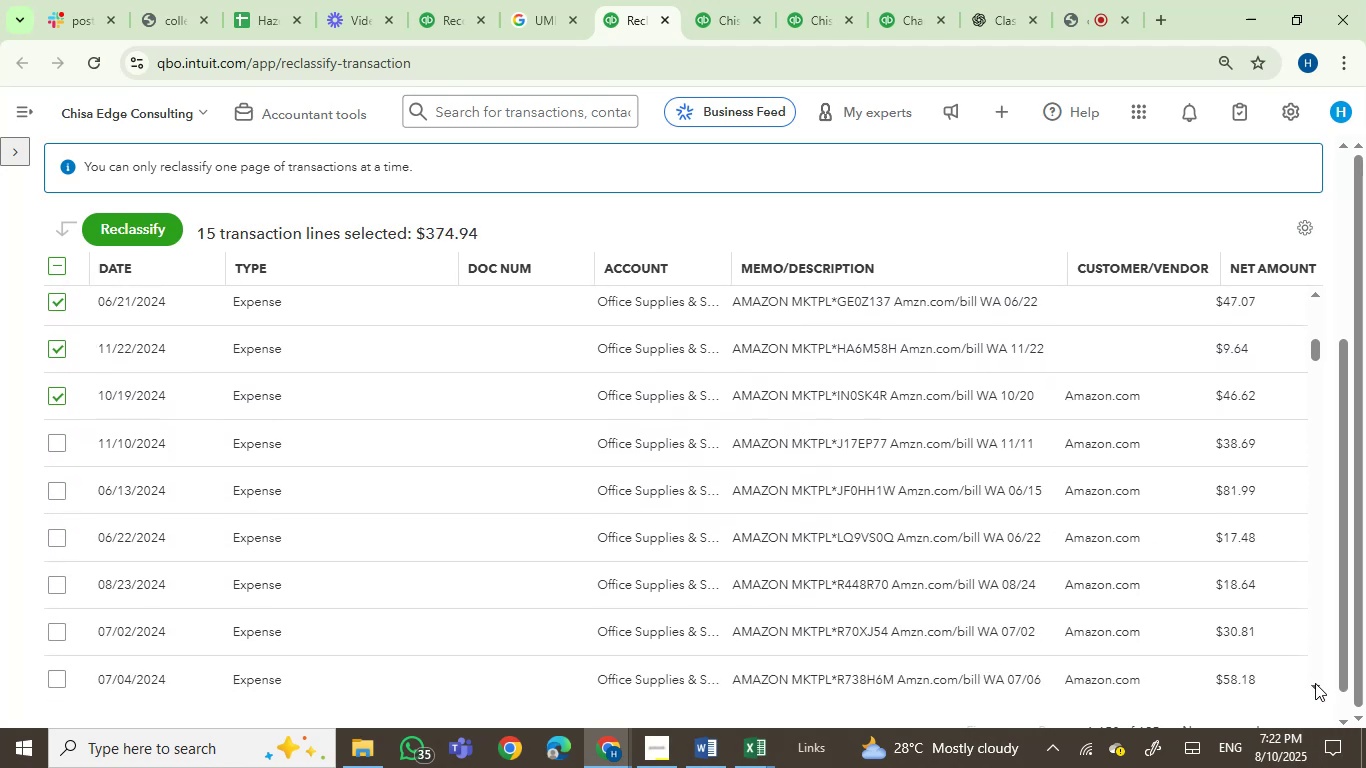 
triple_click([1315, 683])
 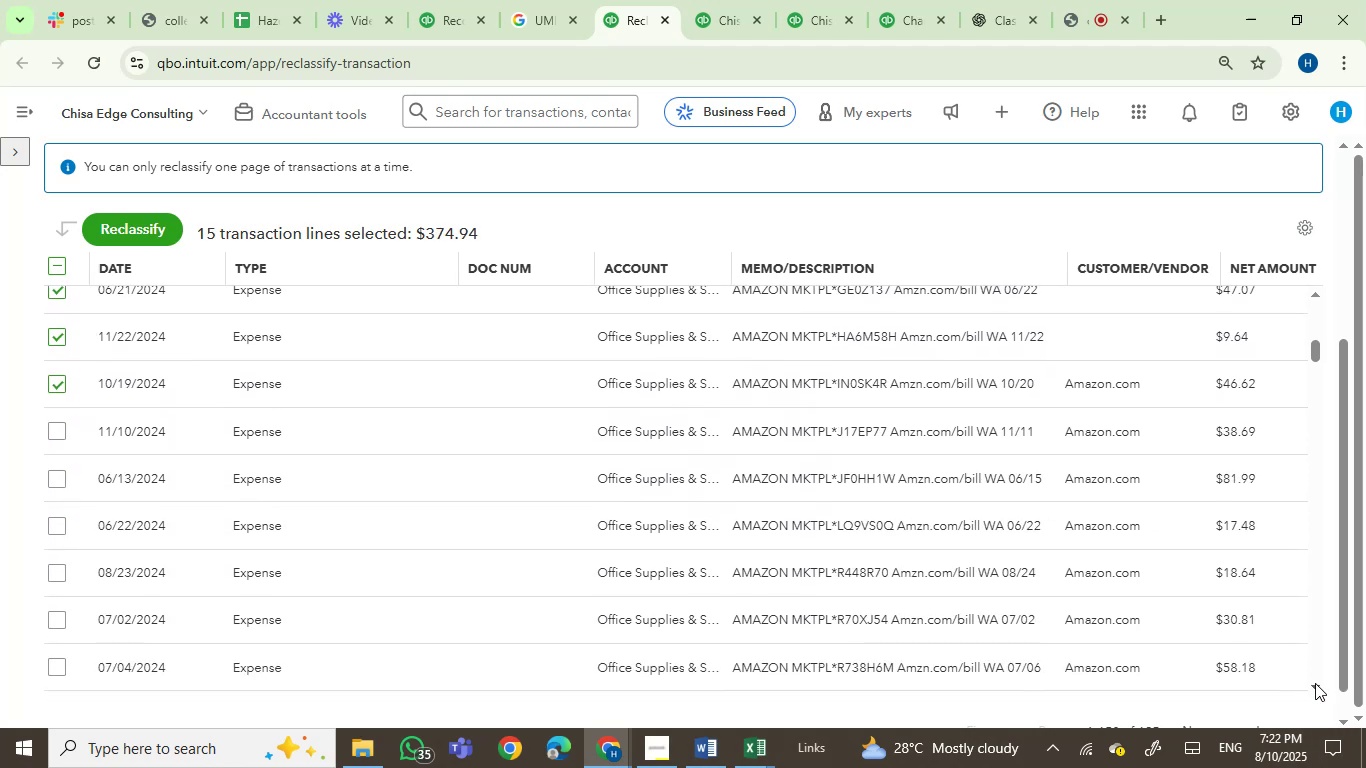 
triple_click([1315, 683])
 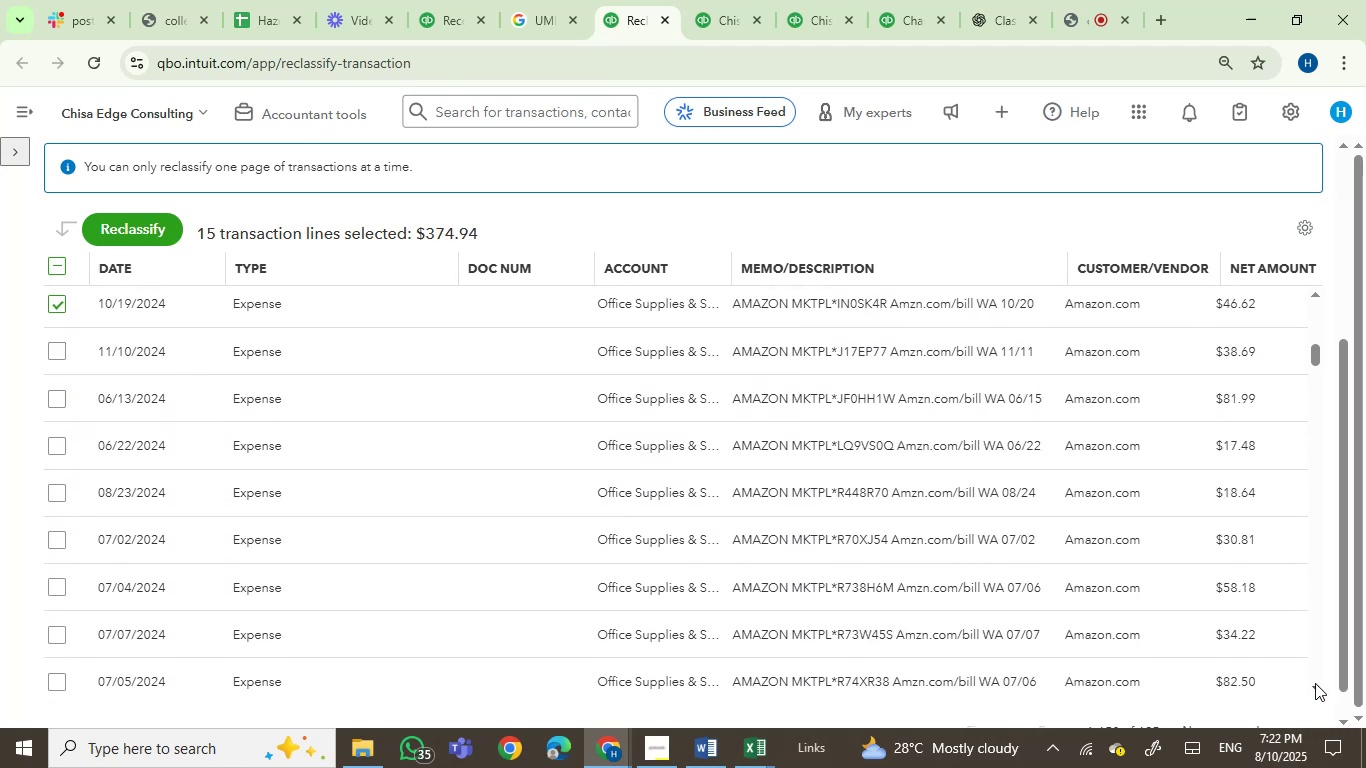 
triple_click([1315, 683])
 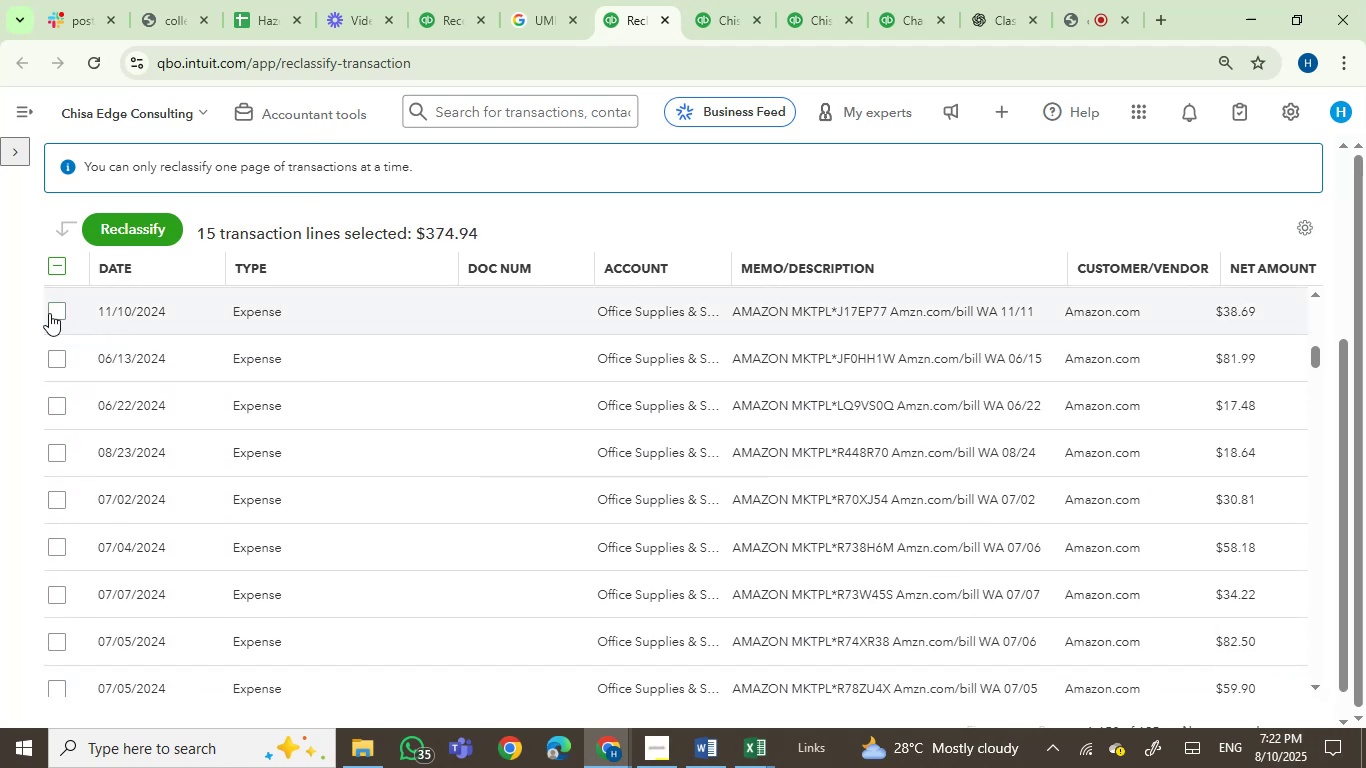 
left_click([52, 309])
 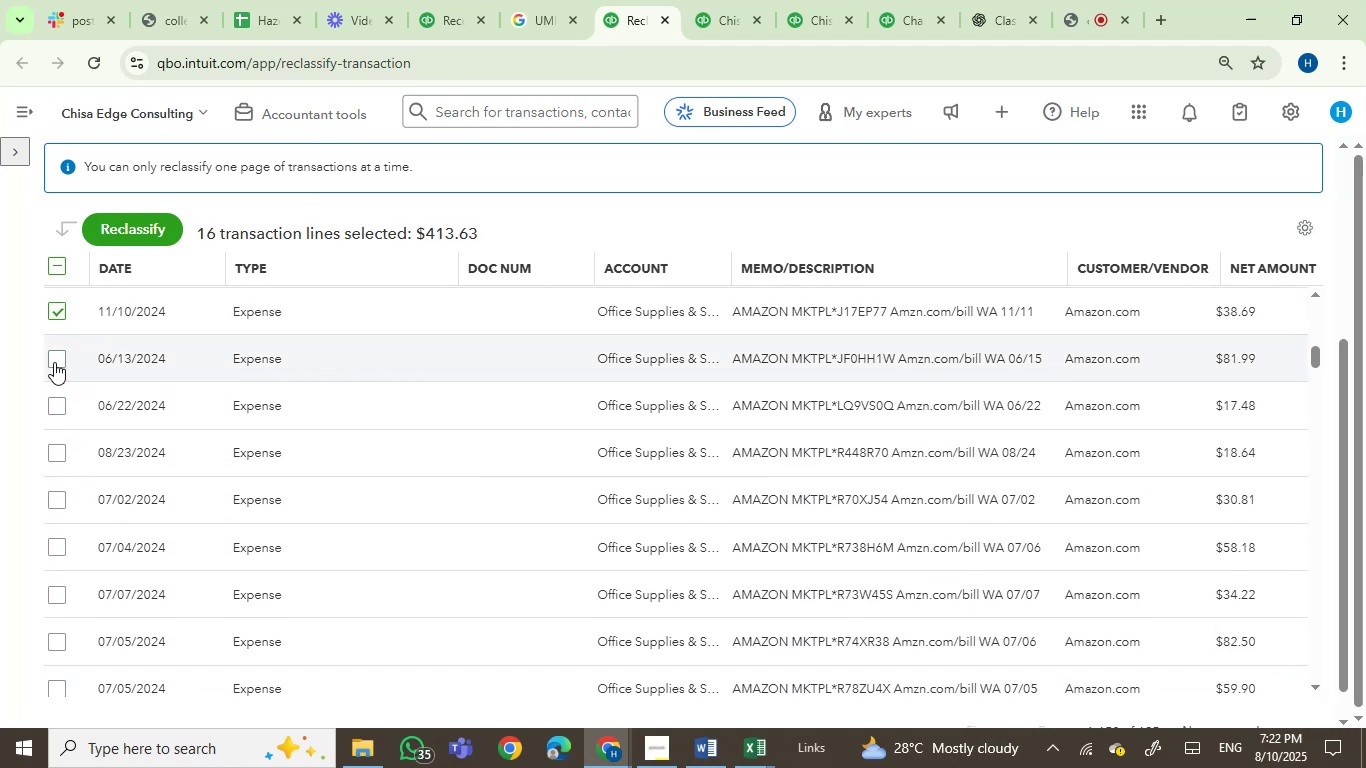 
left_click([54, 361])
 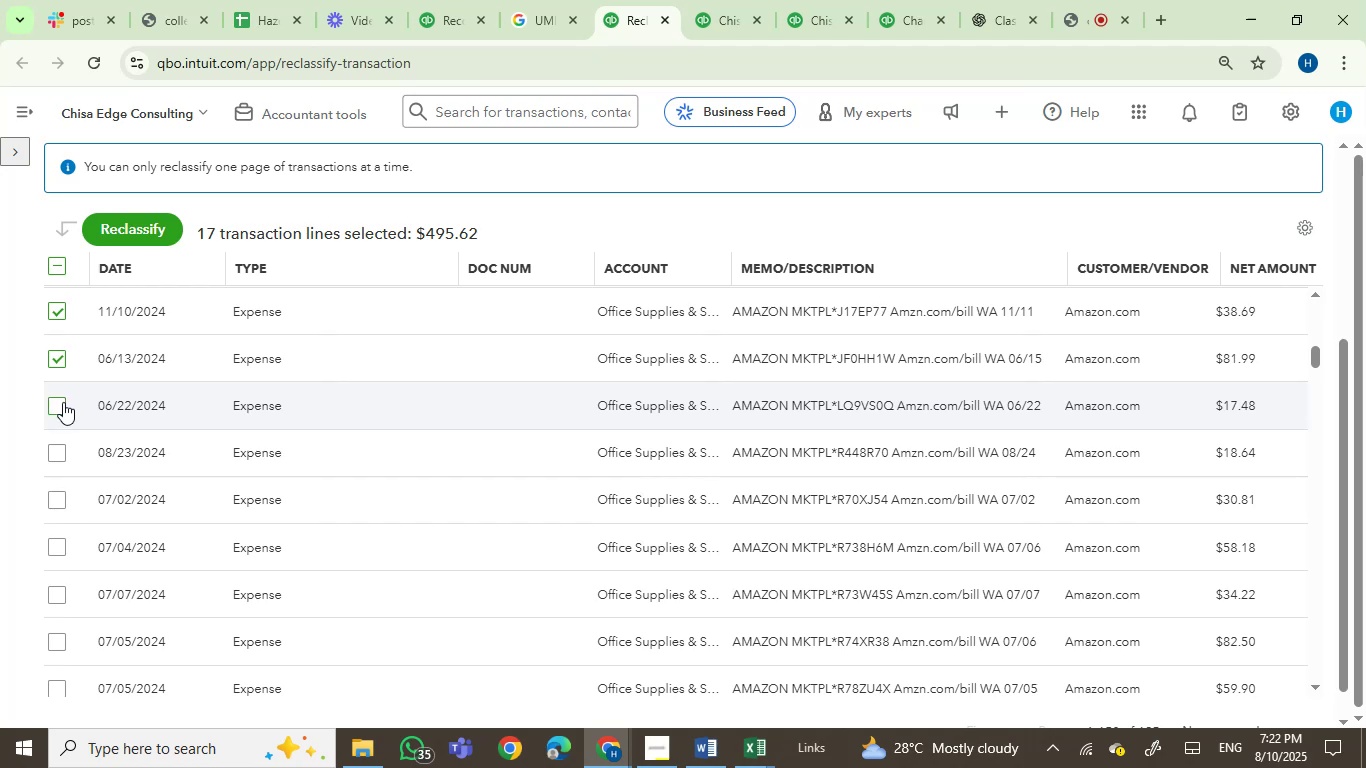 
left_click([58, 406])
 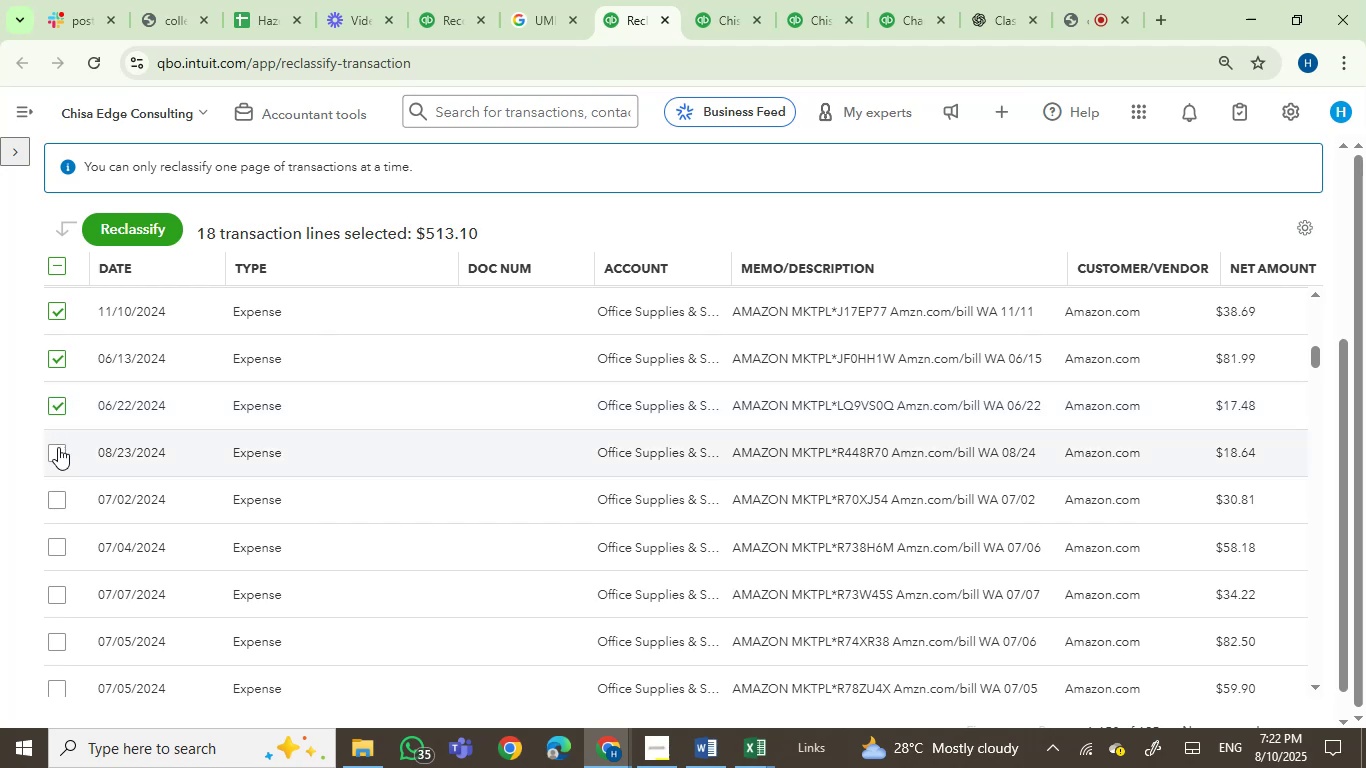 
left_click([57, 451])
 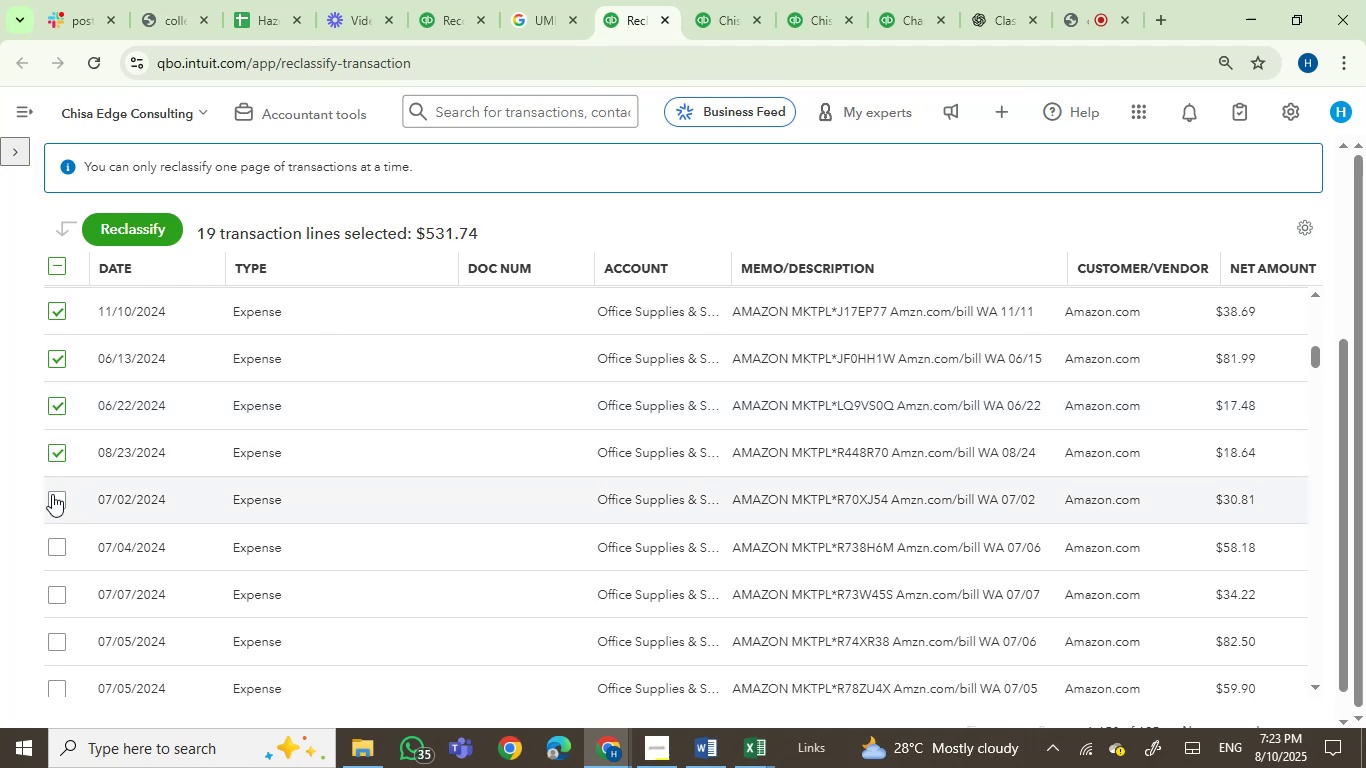 
left_click([52, 501])
 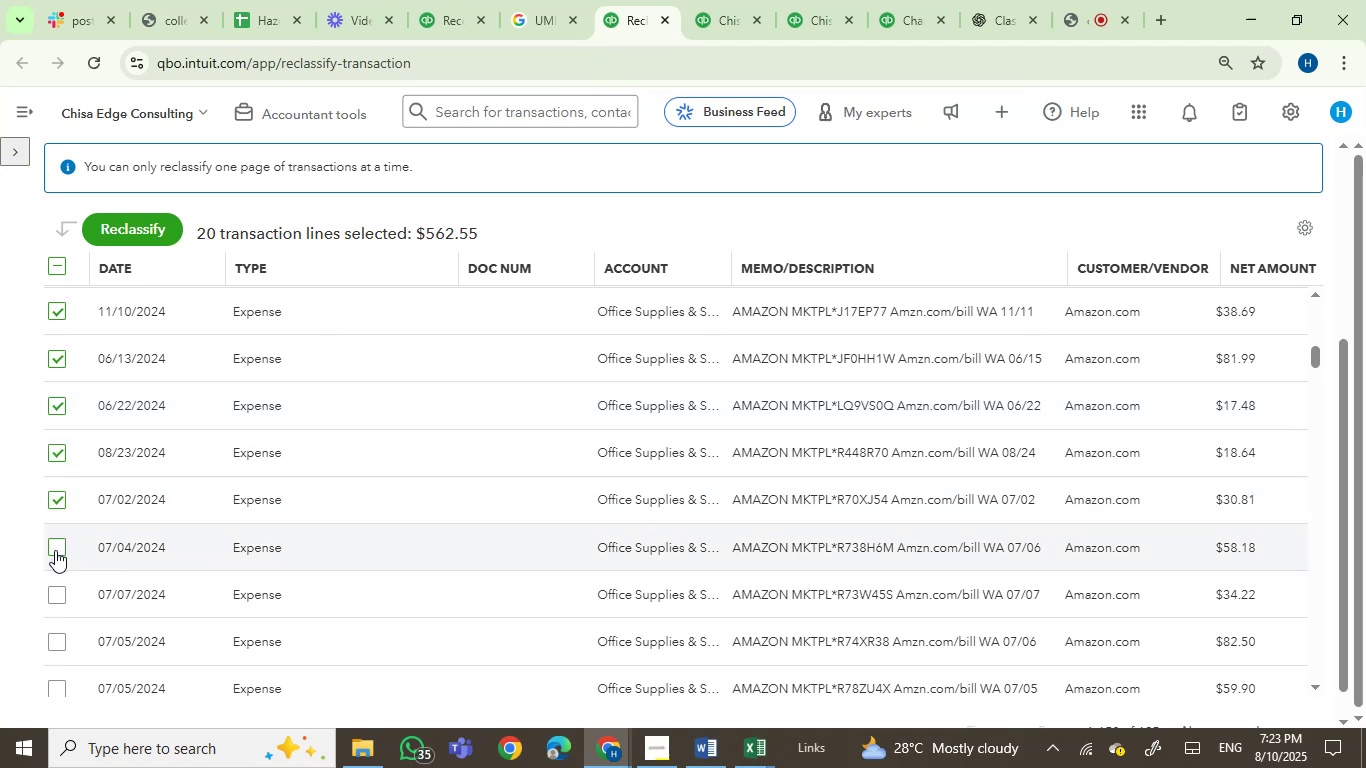 
left_click([55, 550])
 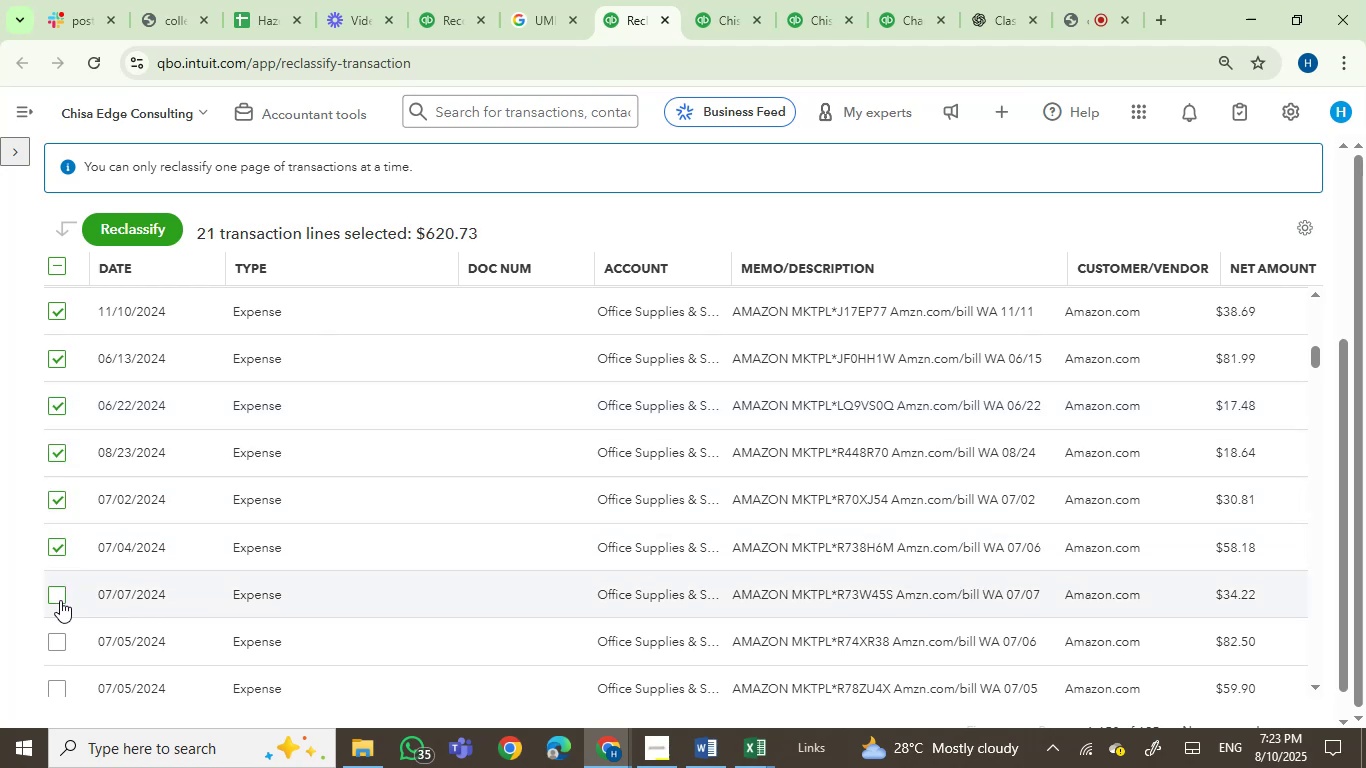 
left_click([60, 600])
 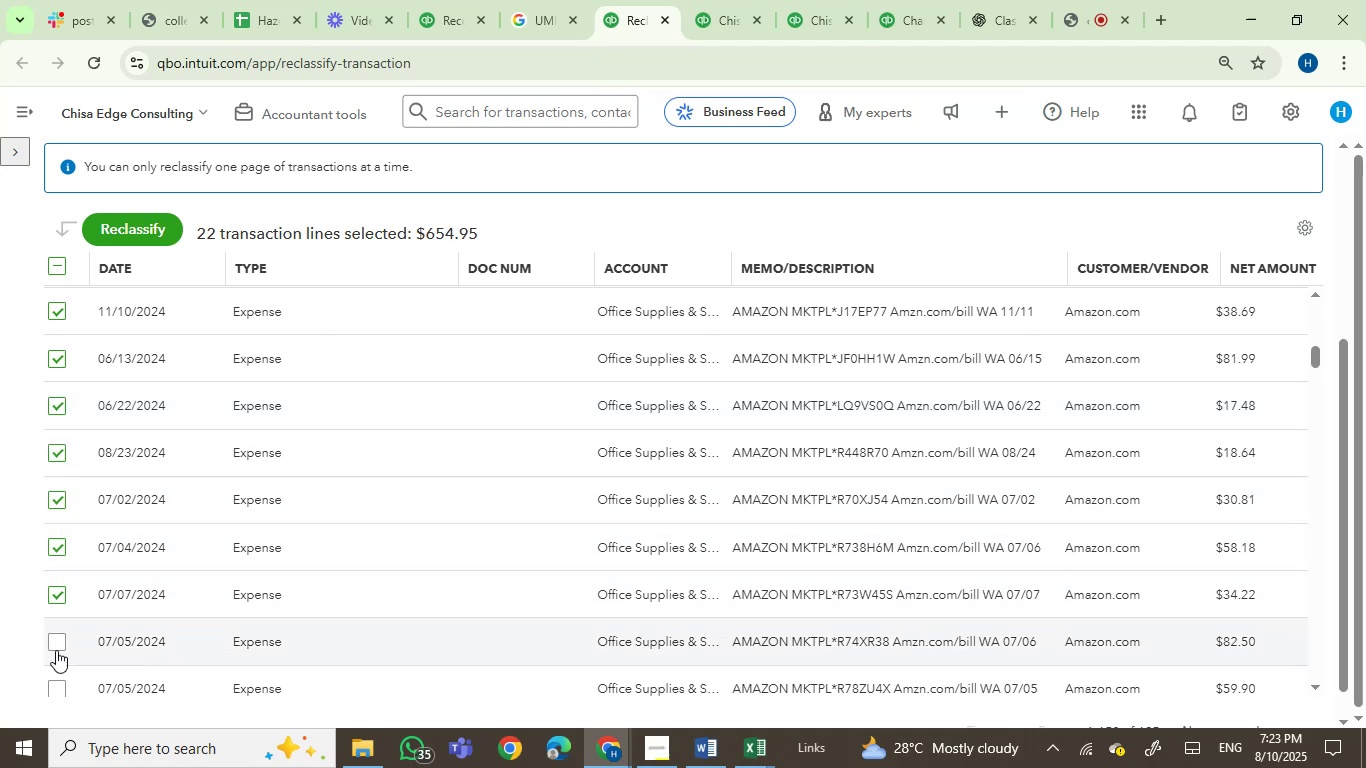 
left_click([56, 644])
 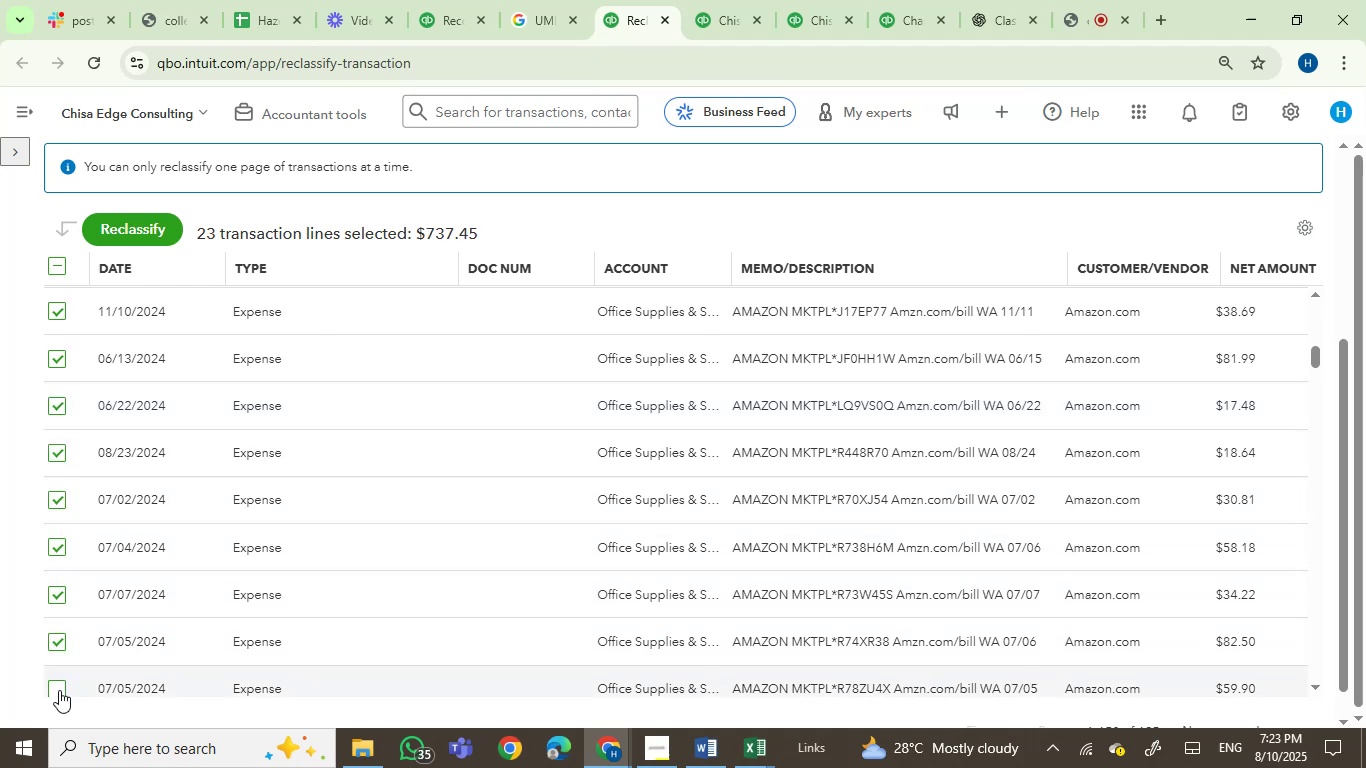 
left_click([58, 689])
 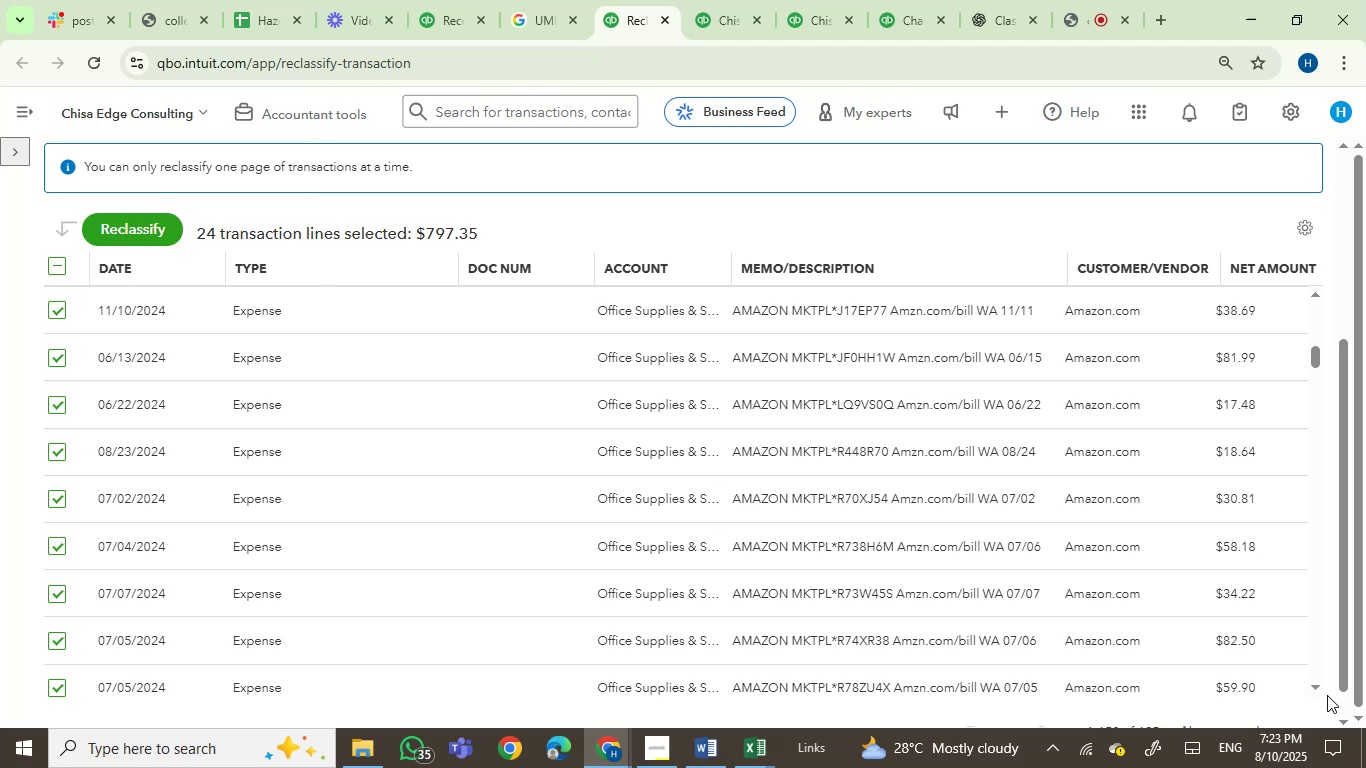 
double_click([1318, 687])
 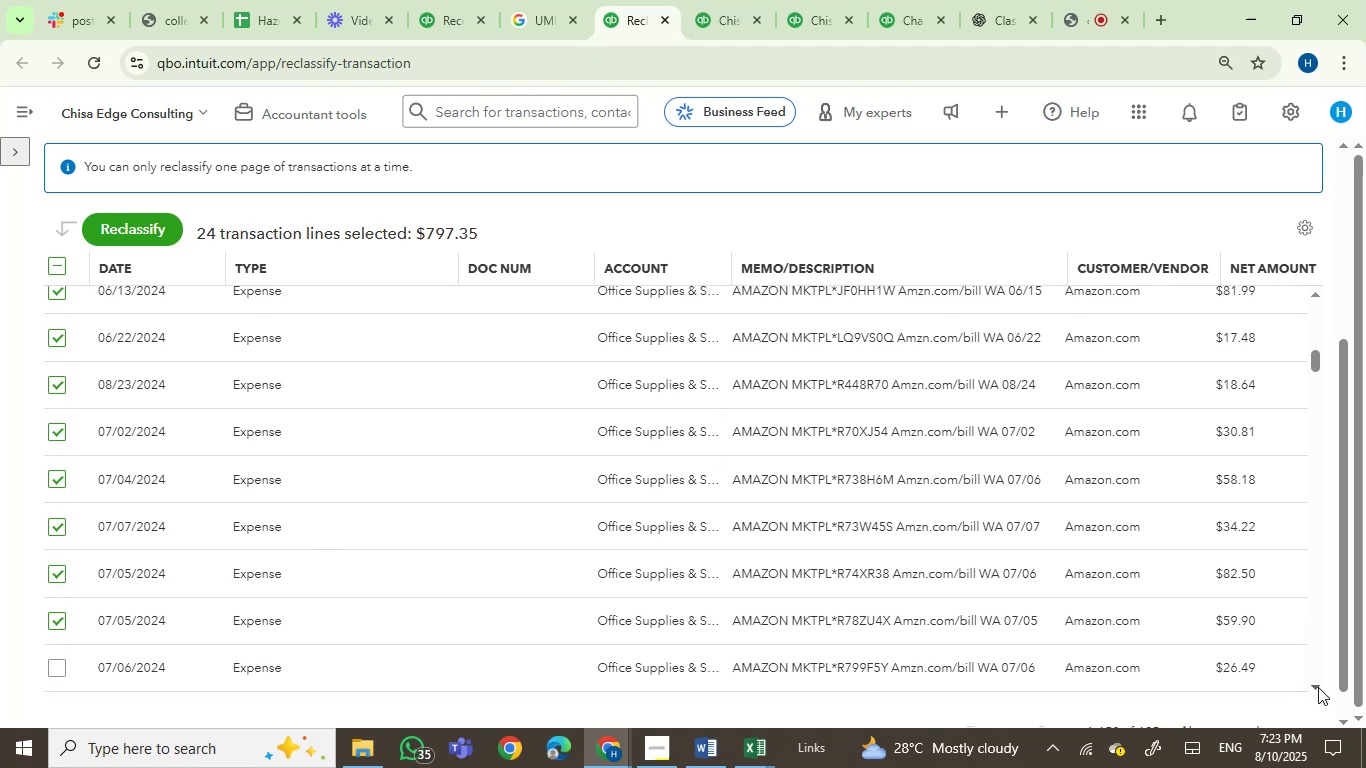 
triple_click([1318, 687])
 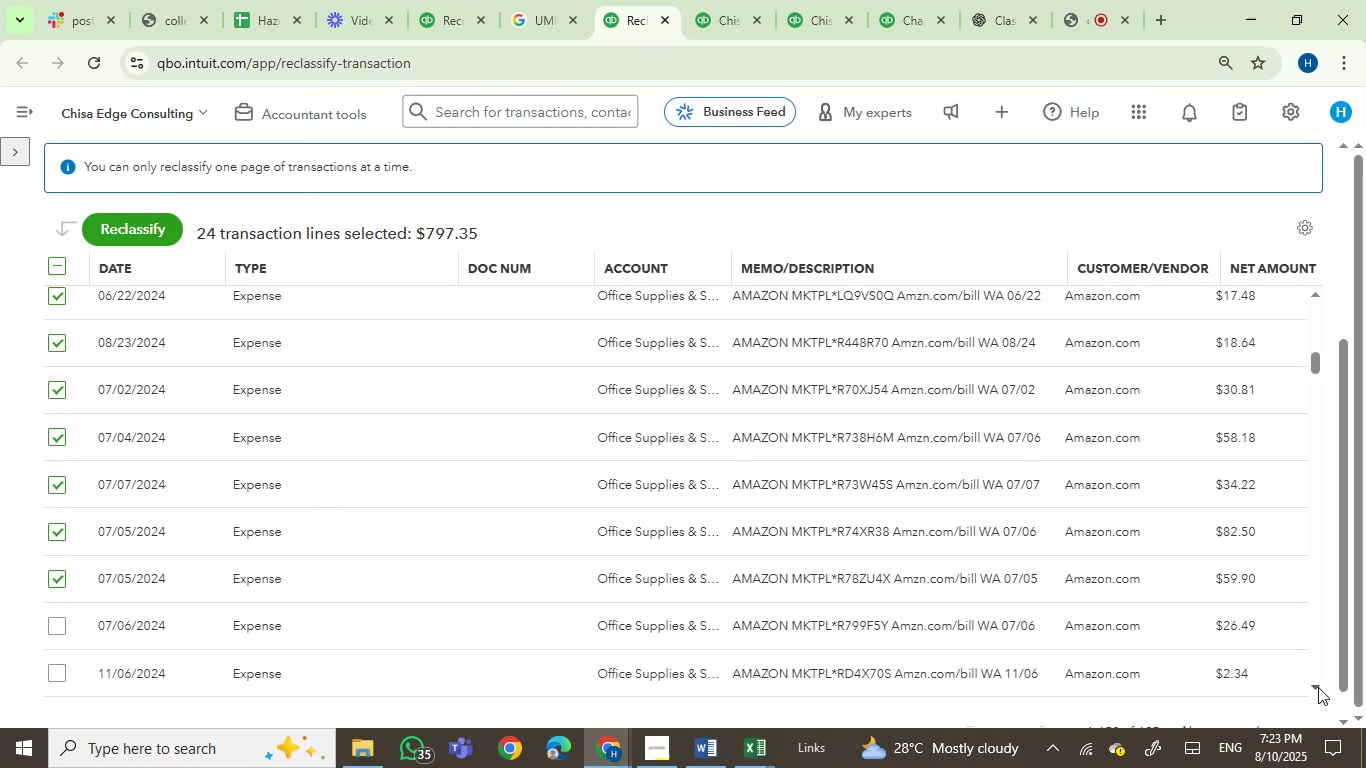 
triple_click([1318, 687])
 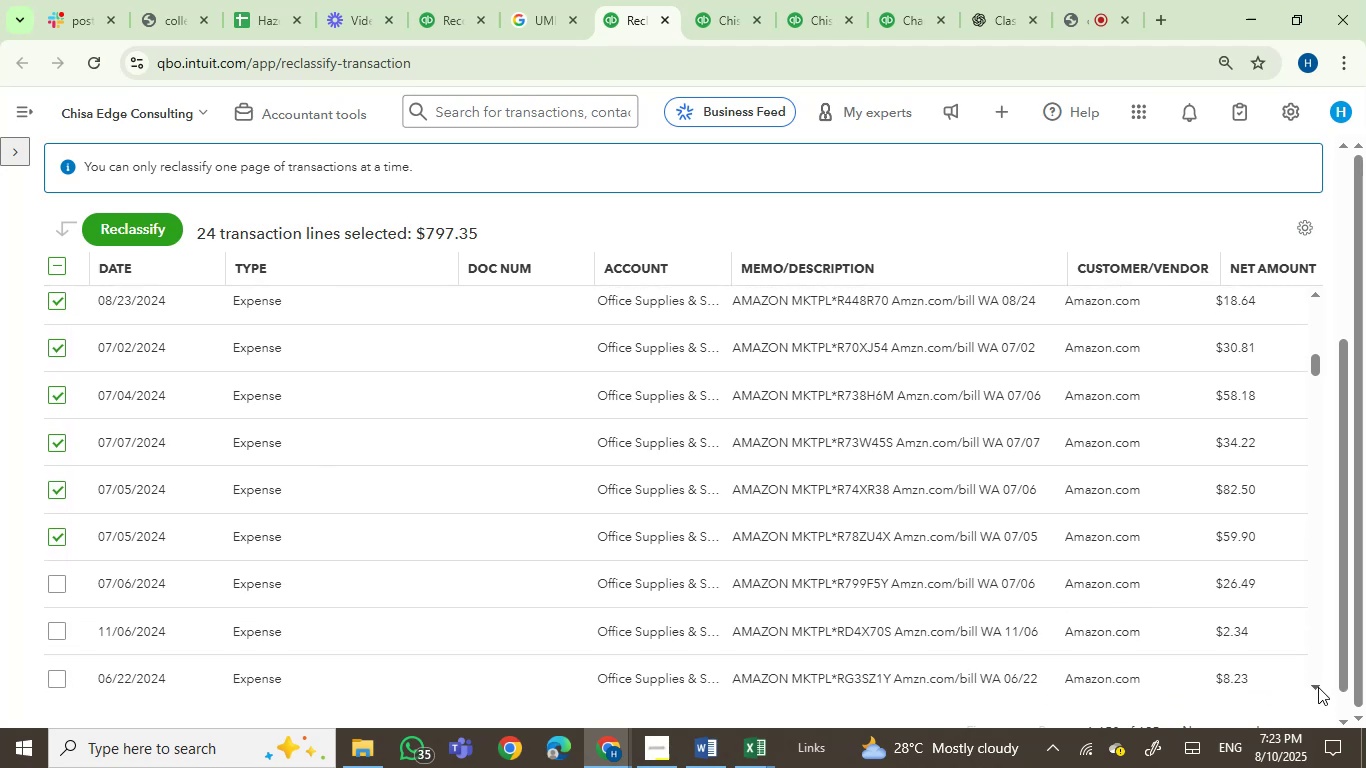 
triple_click([1318, 687])
 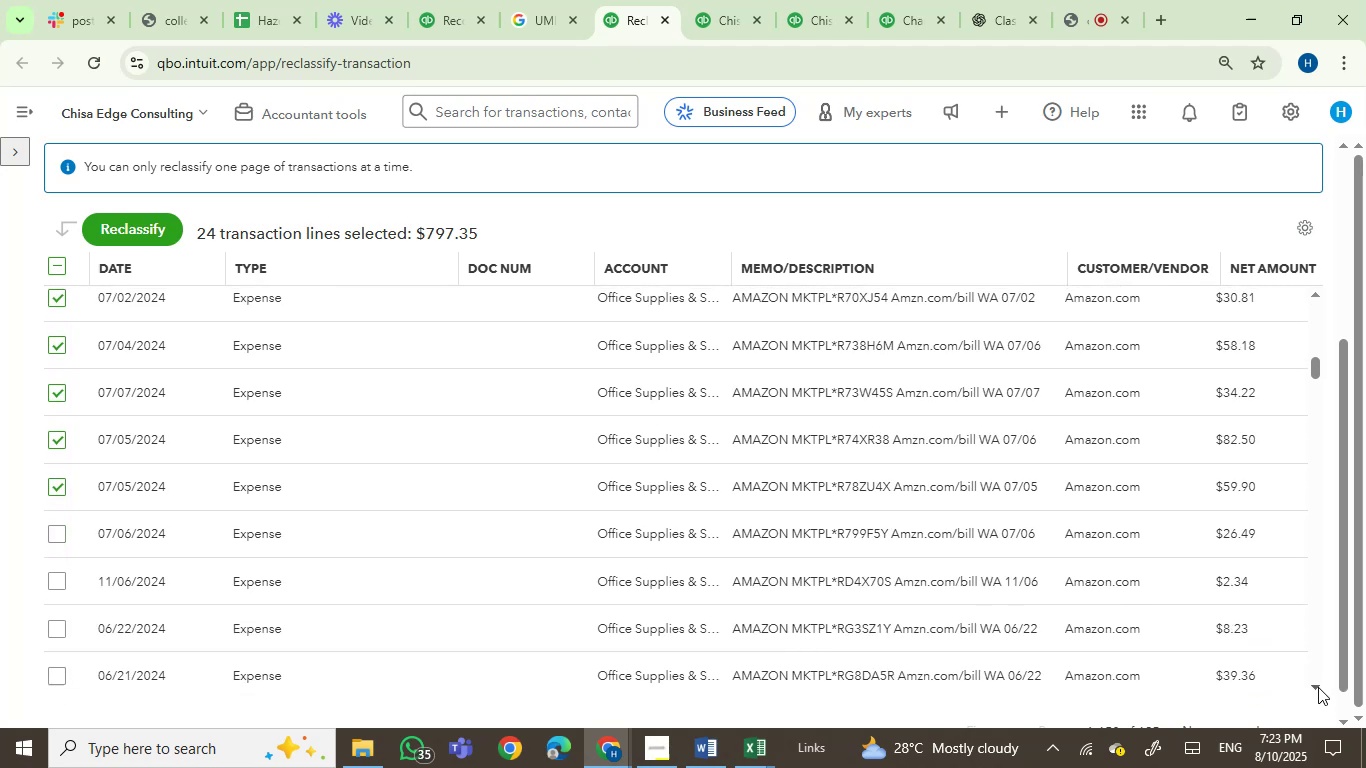 
triple_click([1318, 687])
 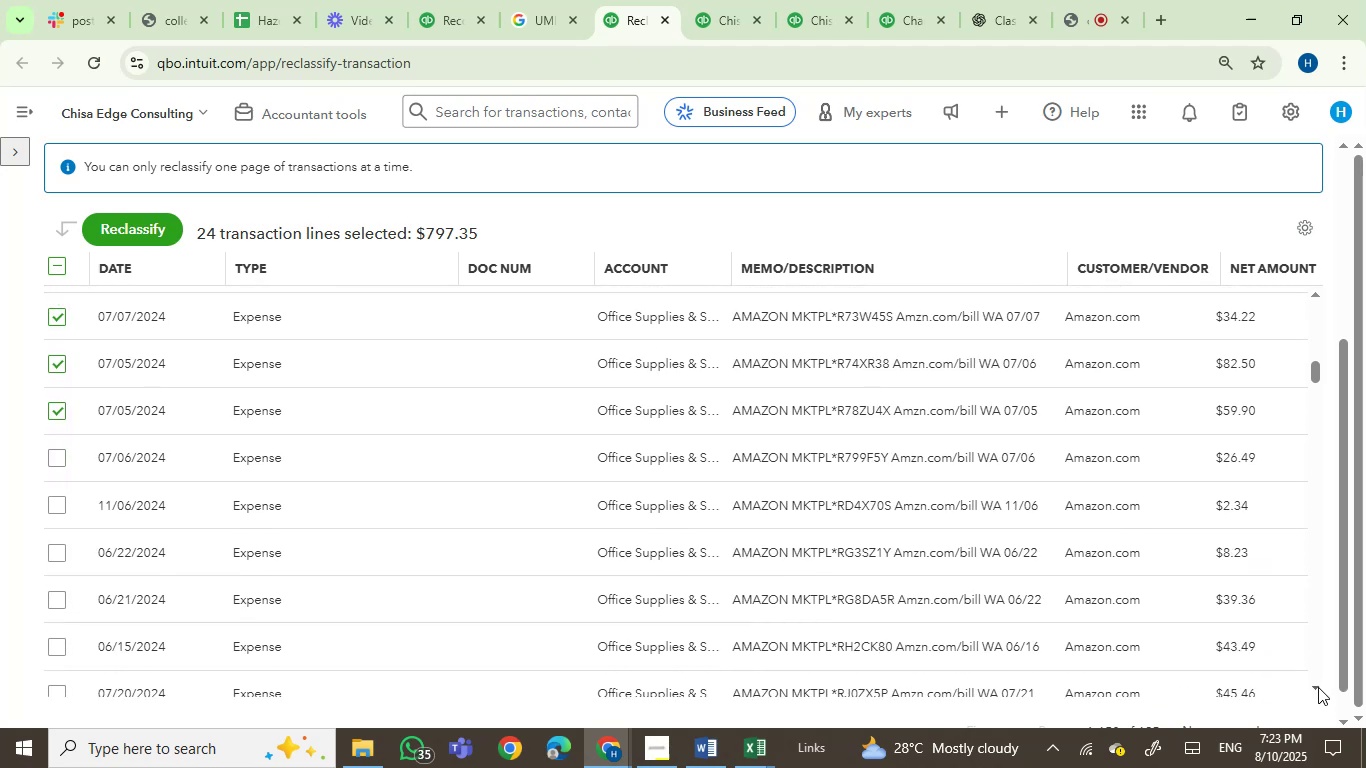 
triple_click([1318, 687])
 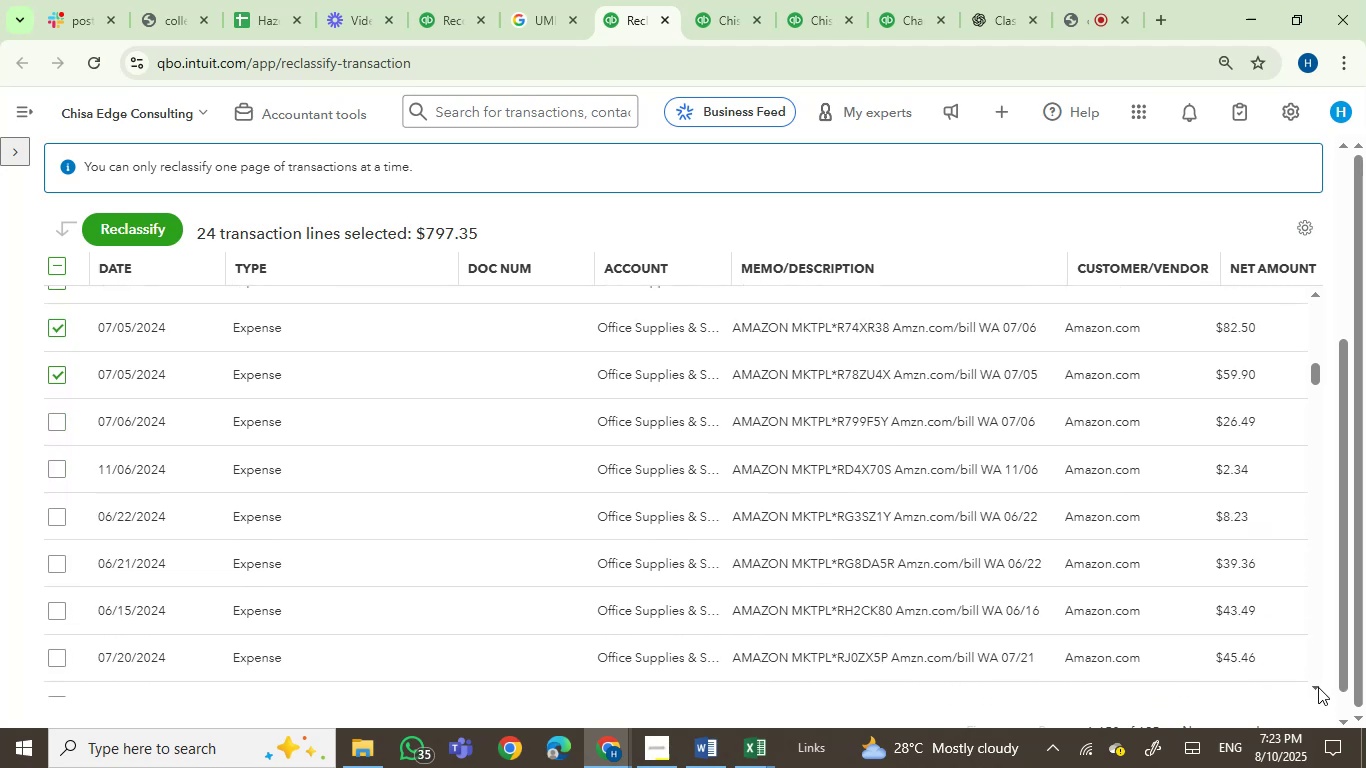 
triple_click([1318, 687])
 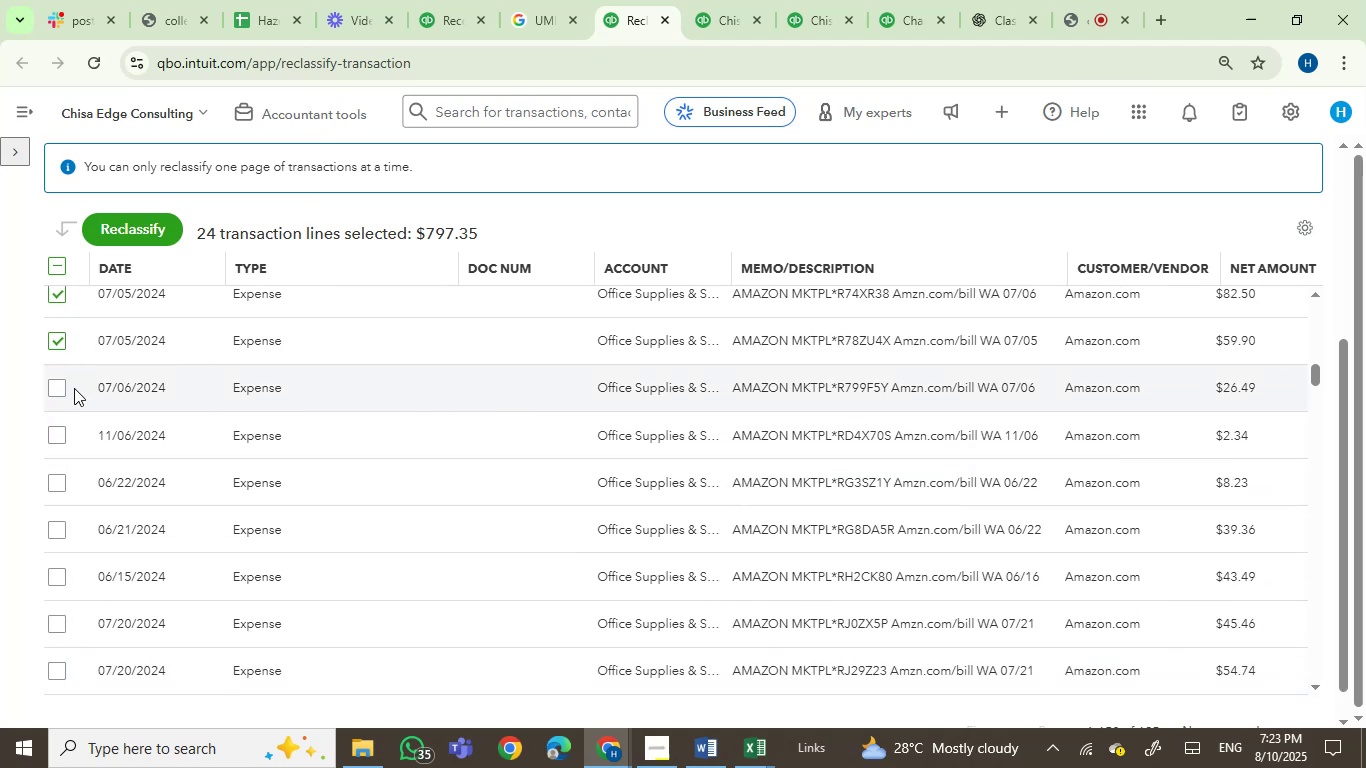 
left_click([61, 387])
 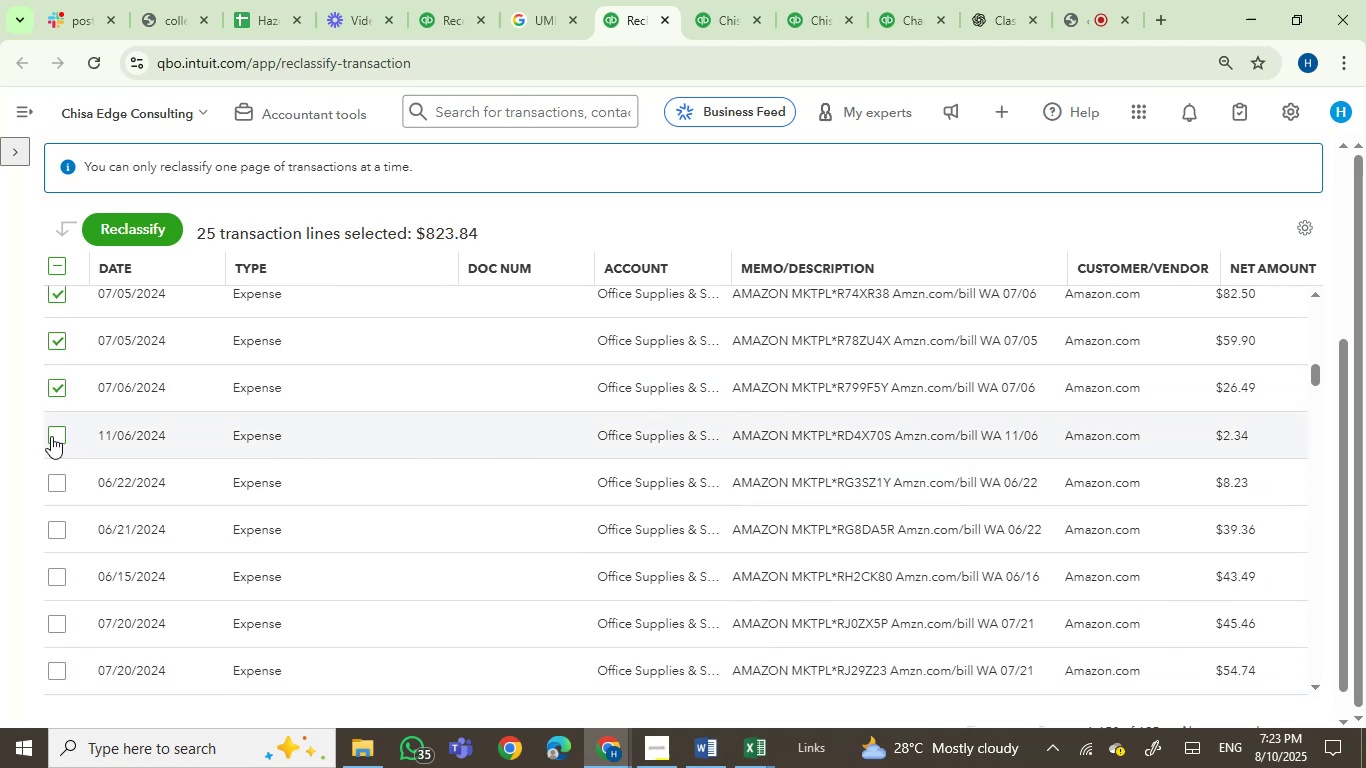 
left_click([51, 435])
 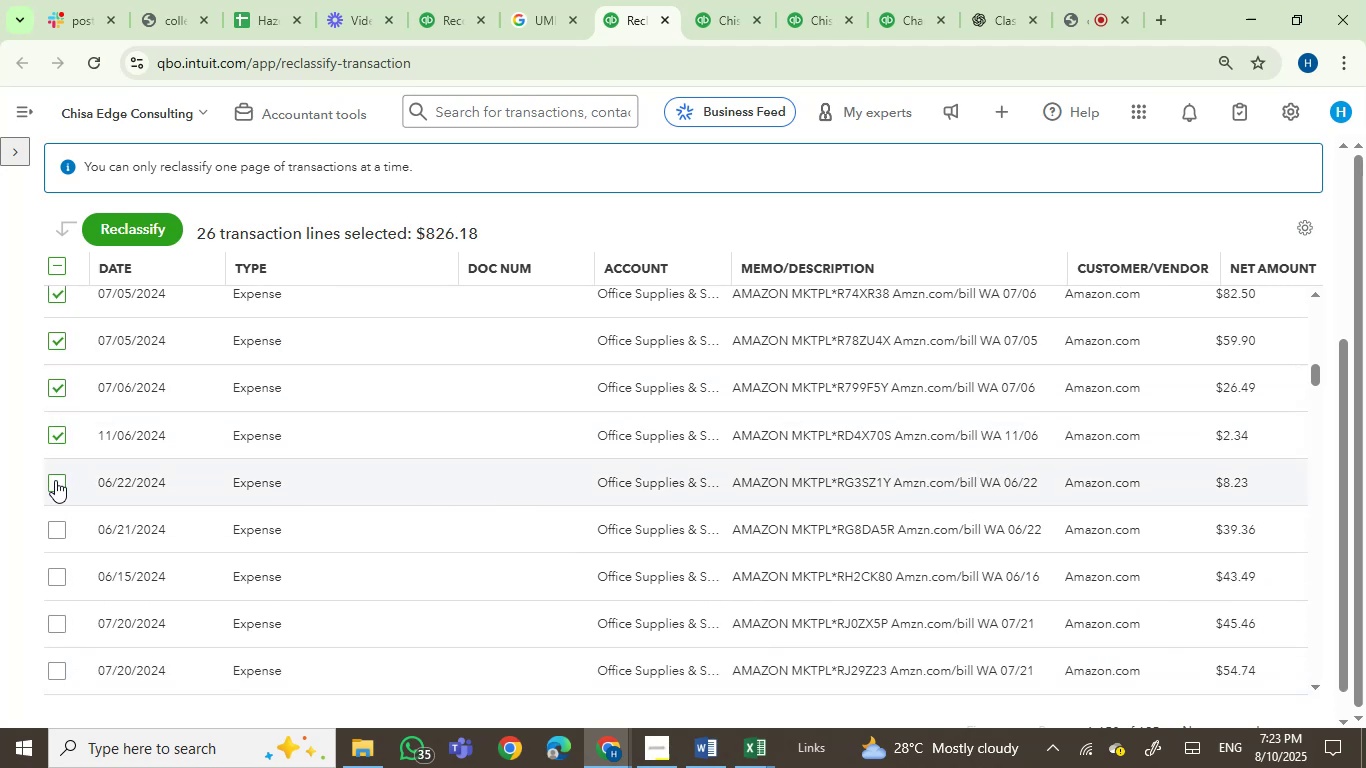 
left_click([56, 481])
 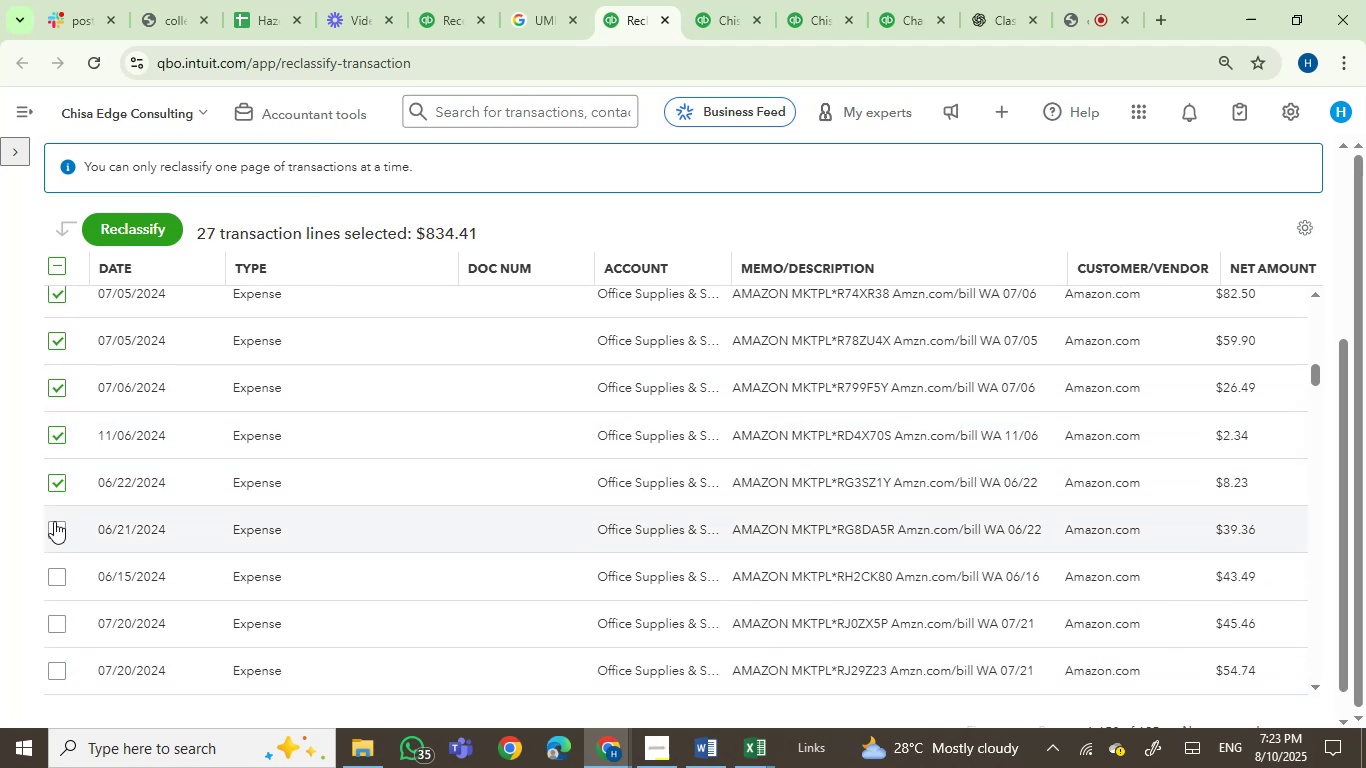 
left_click([53, 529])
 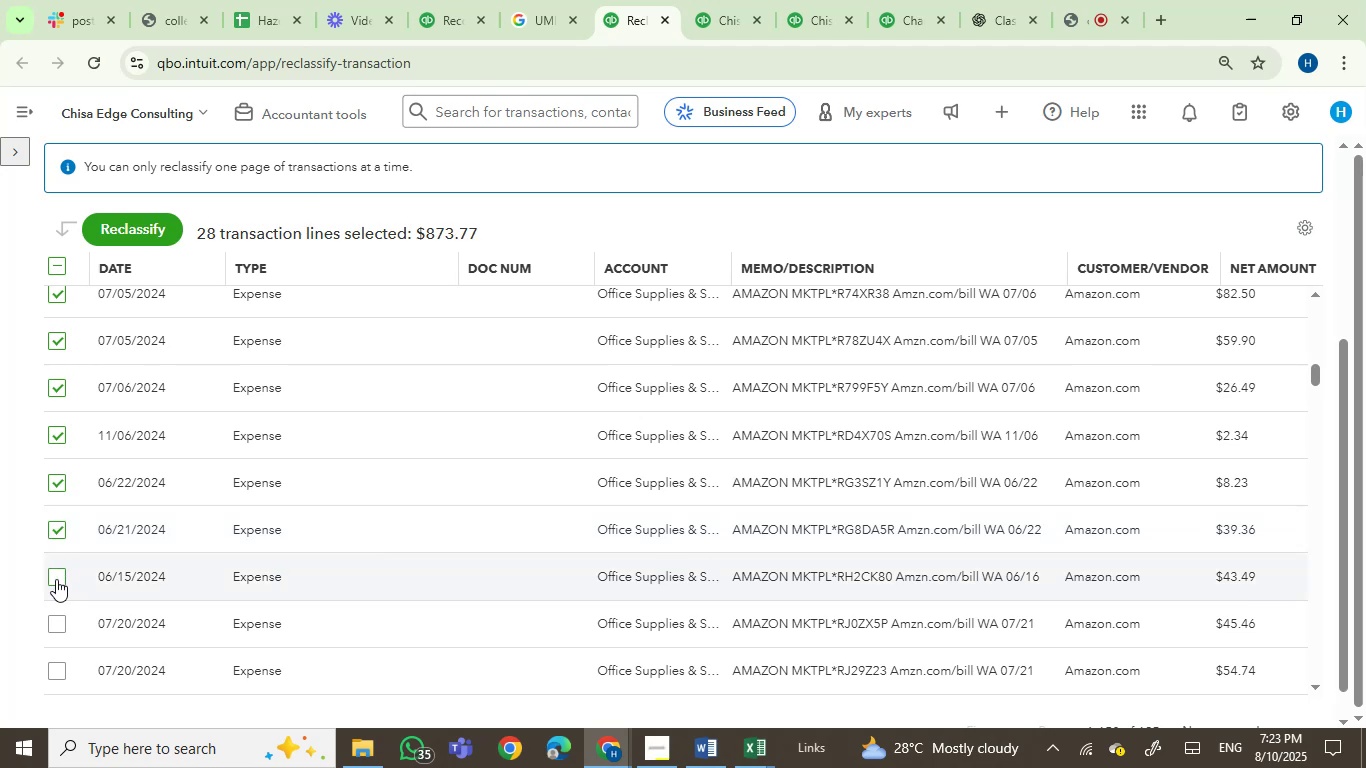 
left_click([54, 579])
 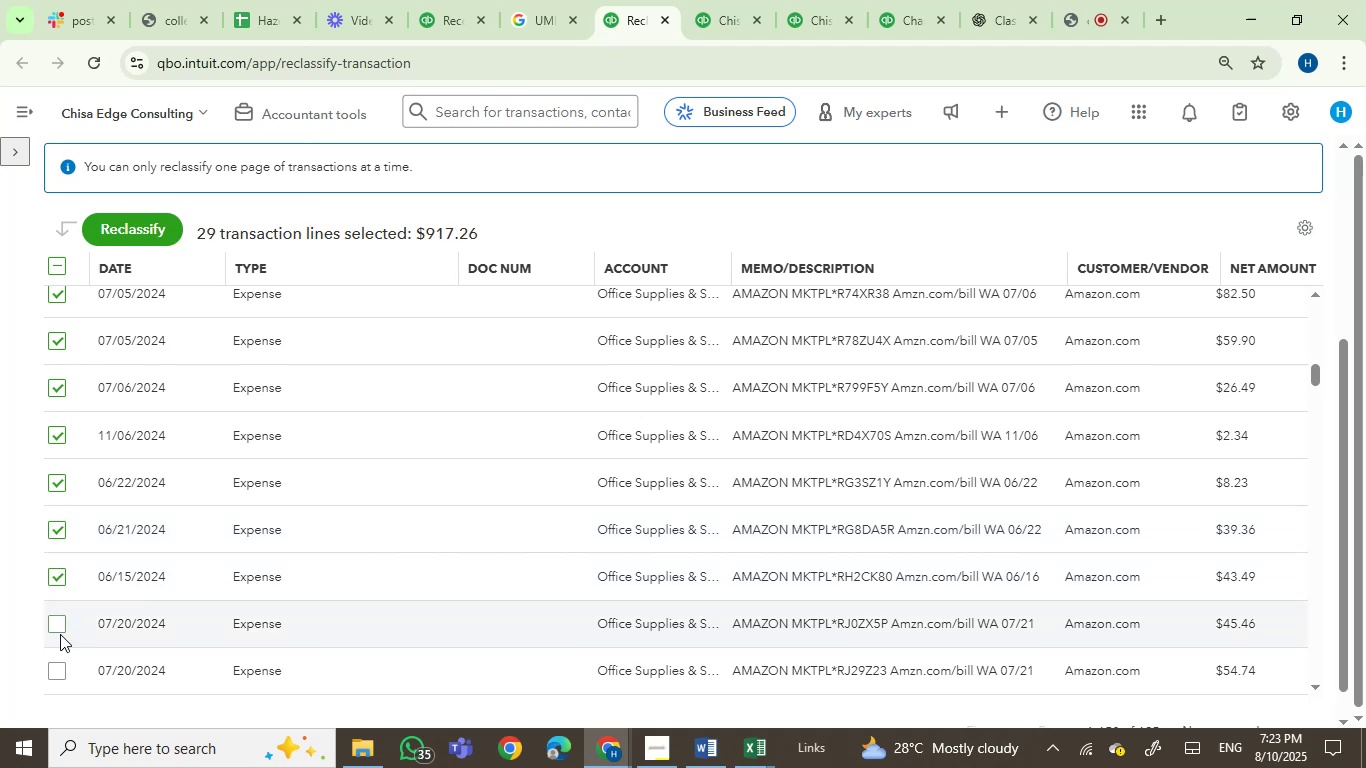 
left_click([58, 621])
 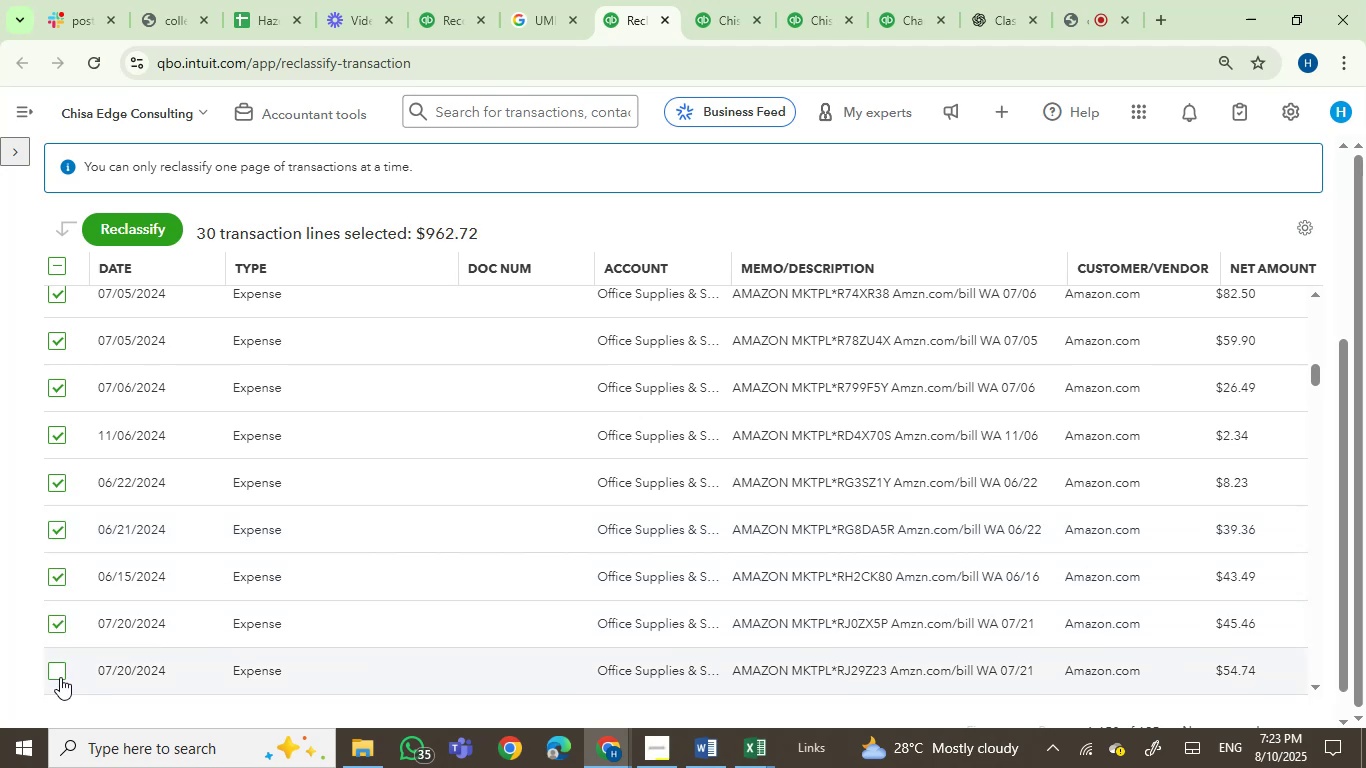 
left_click([54, 678])
 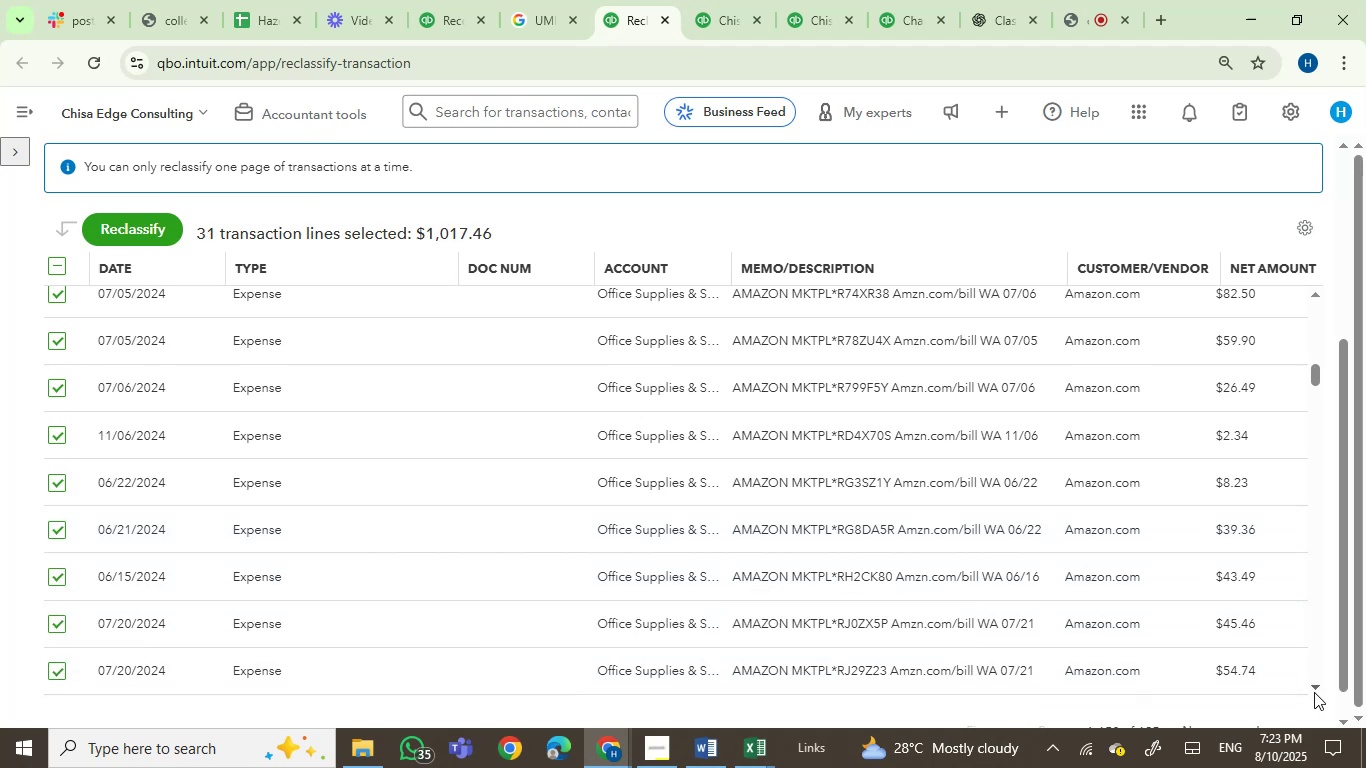 
double_click([1314, 687])
 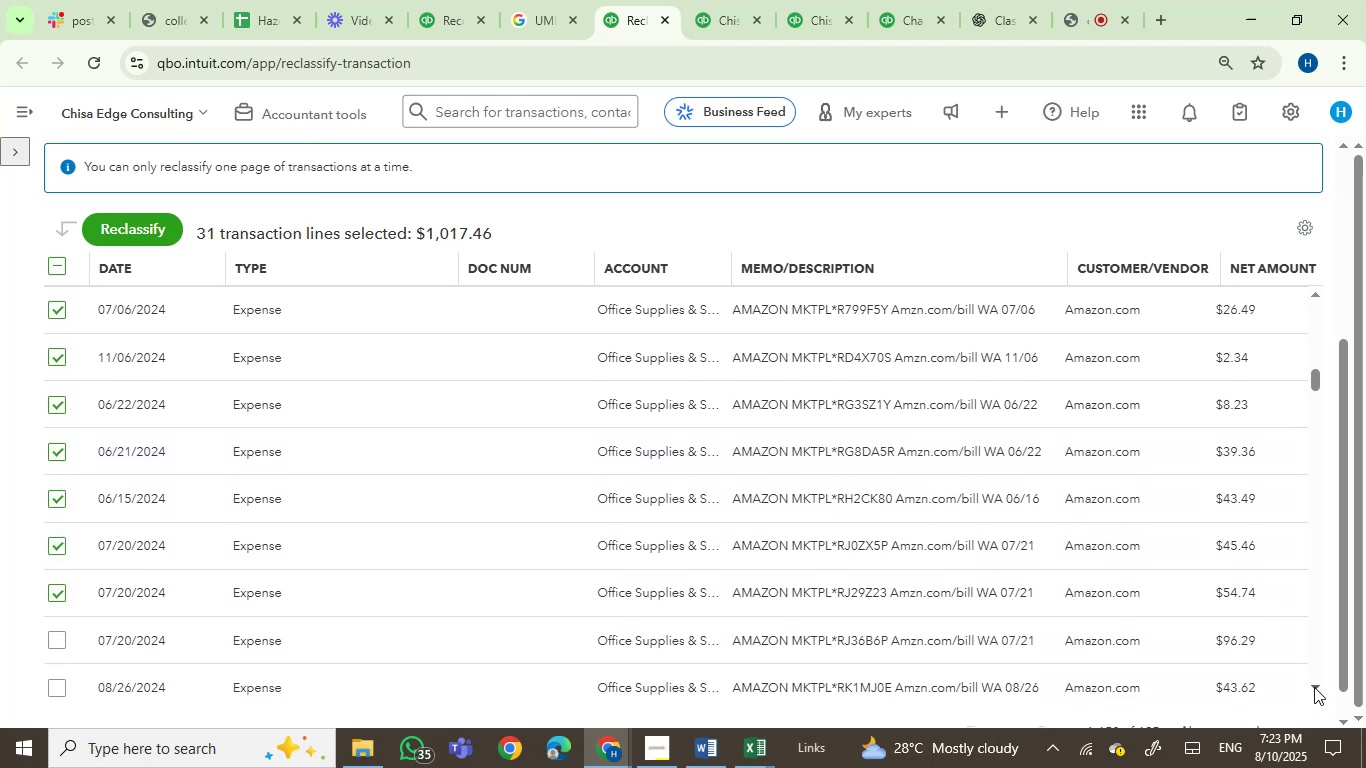 
triple_click([1314, 687])
 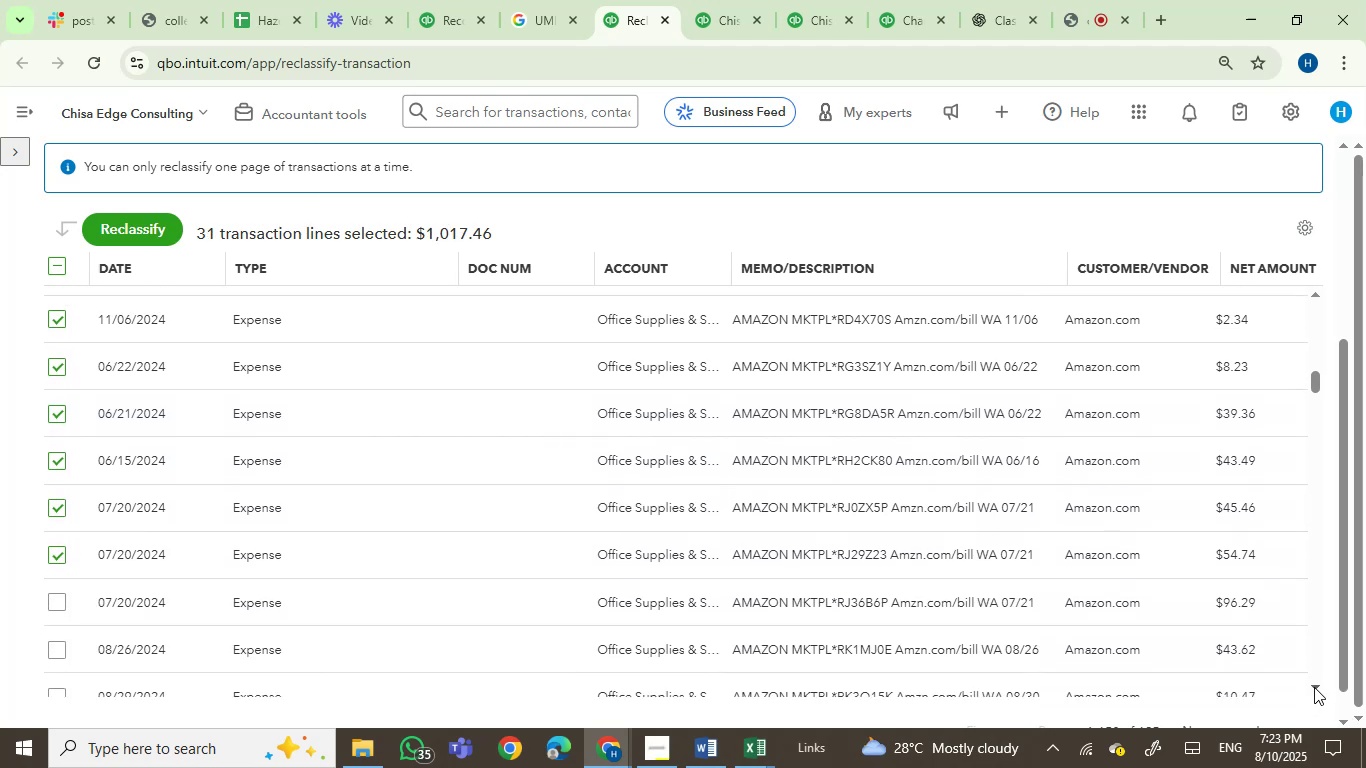 
triple_click([1314, 687])
 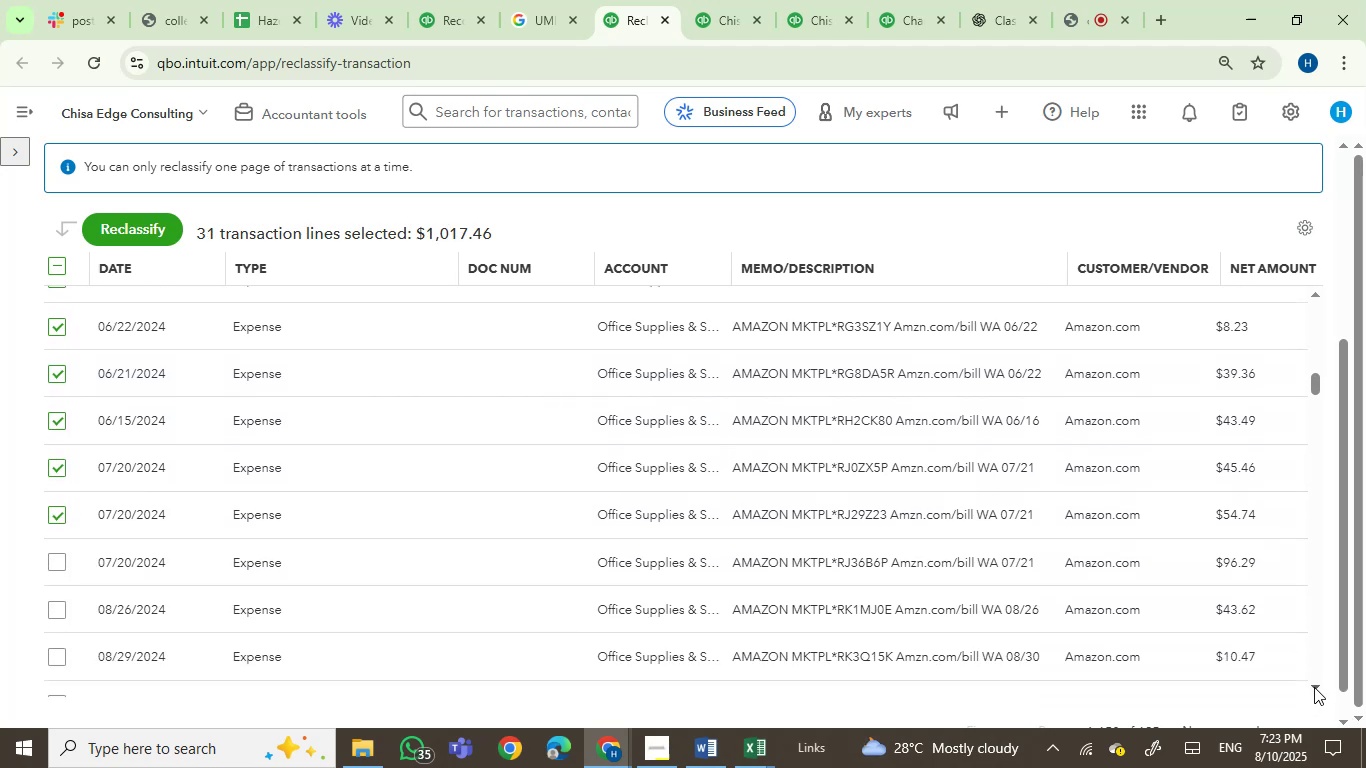 
triple_click([1314, 687])
 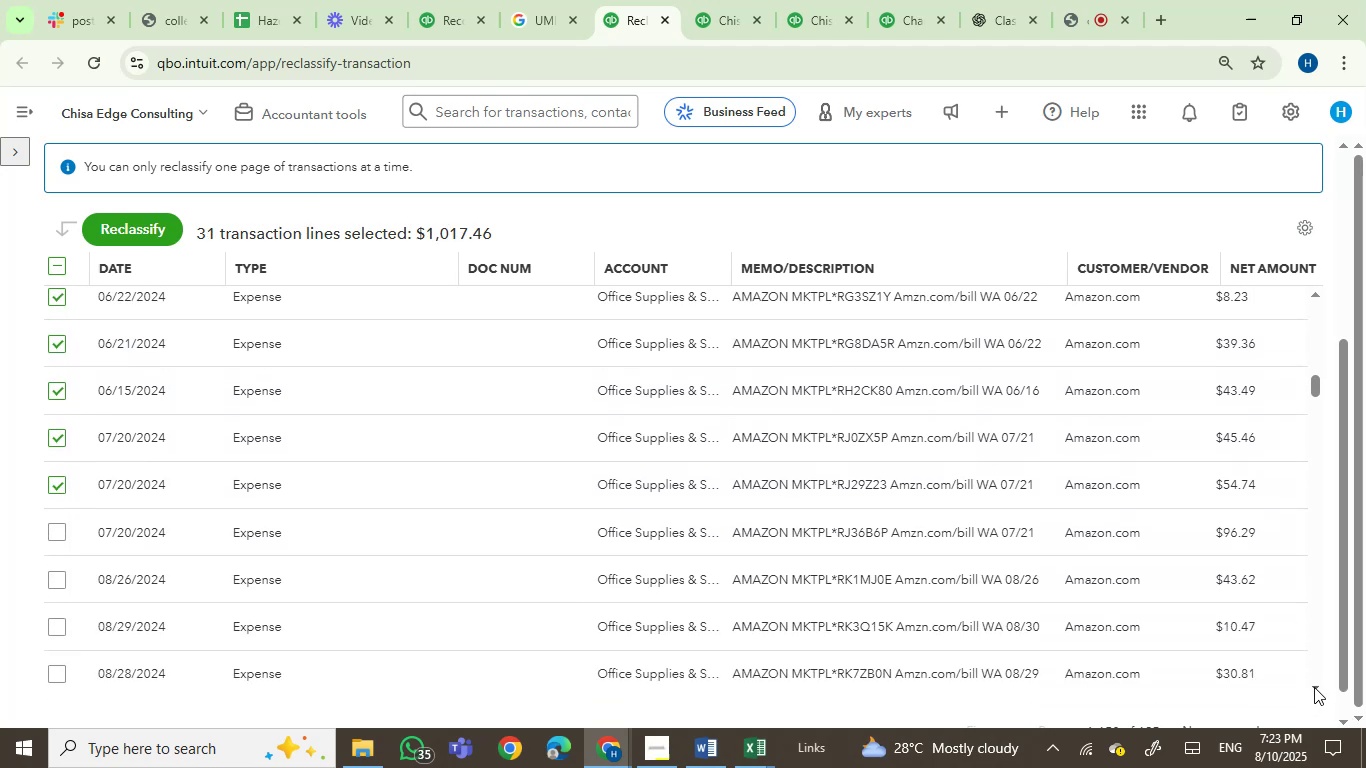 
triple_click([1314, 687])
 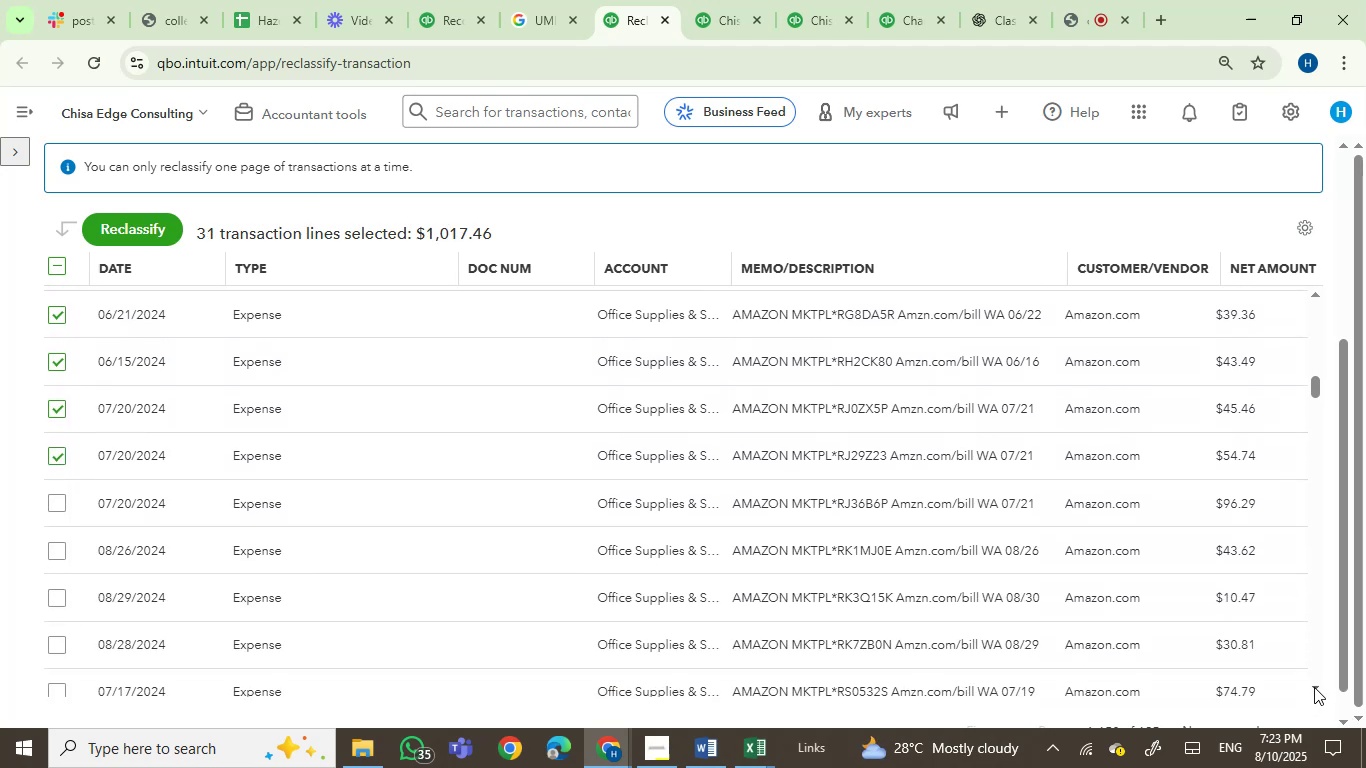 
triple_click([1314, 687])
 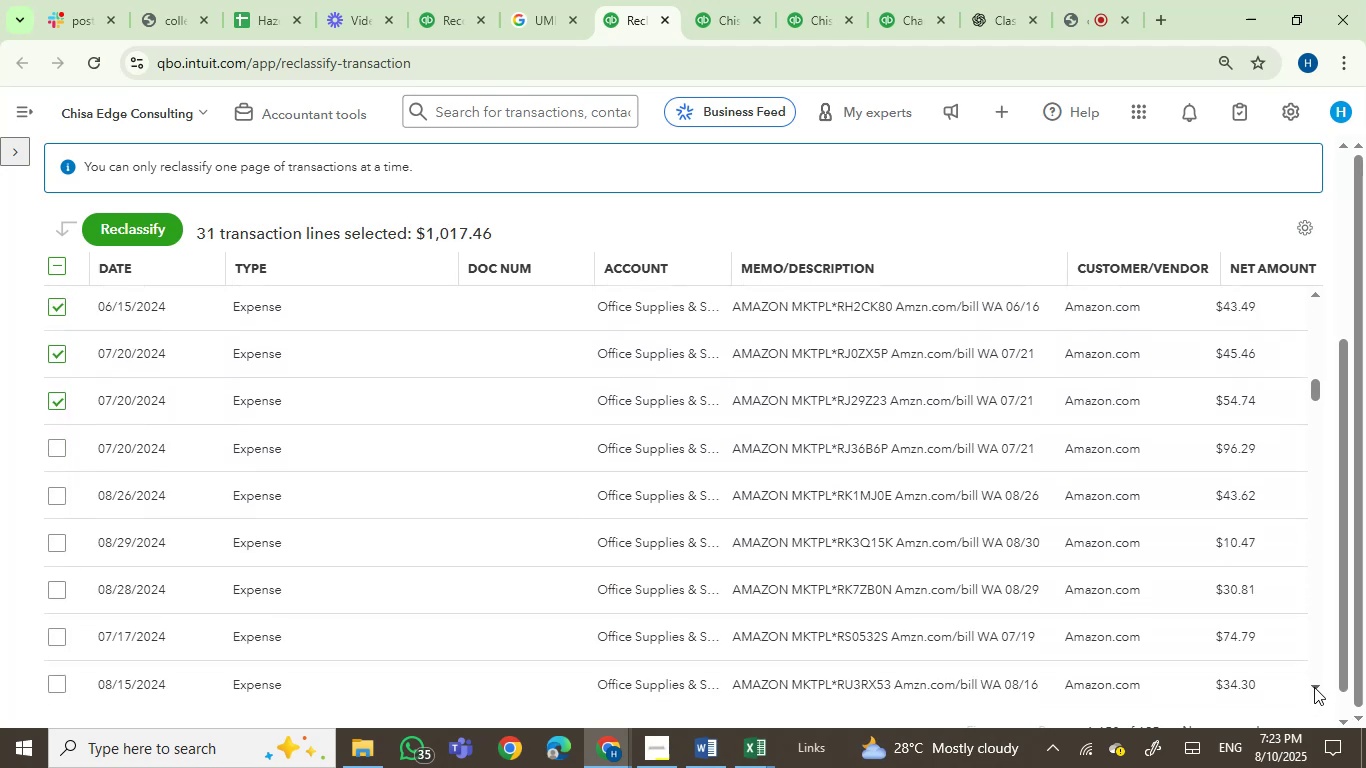 
triple_click([1314, 687])
 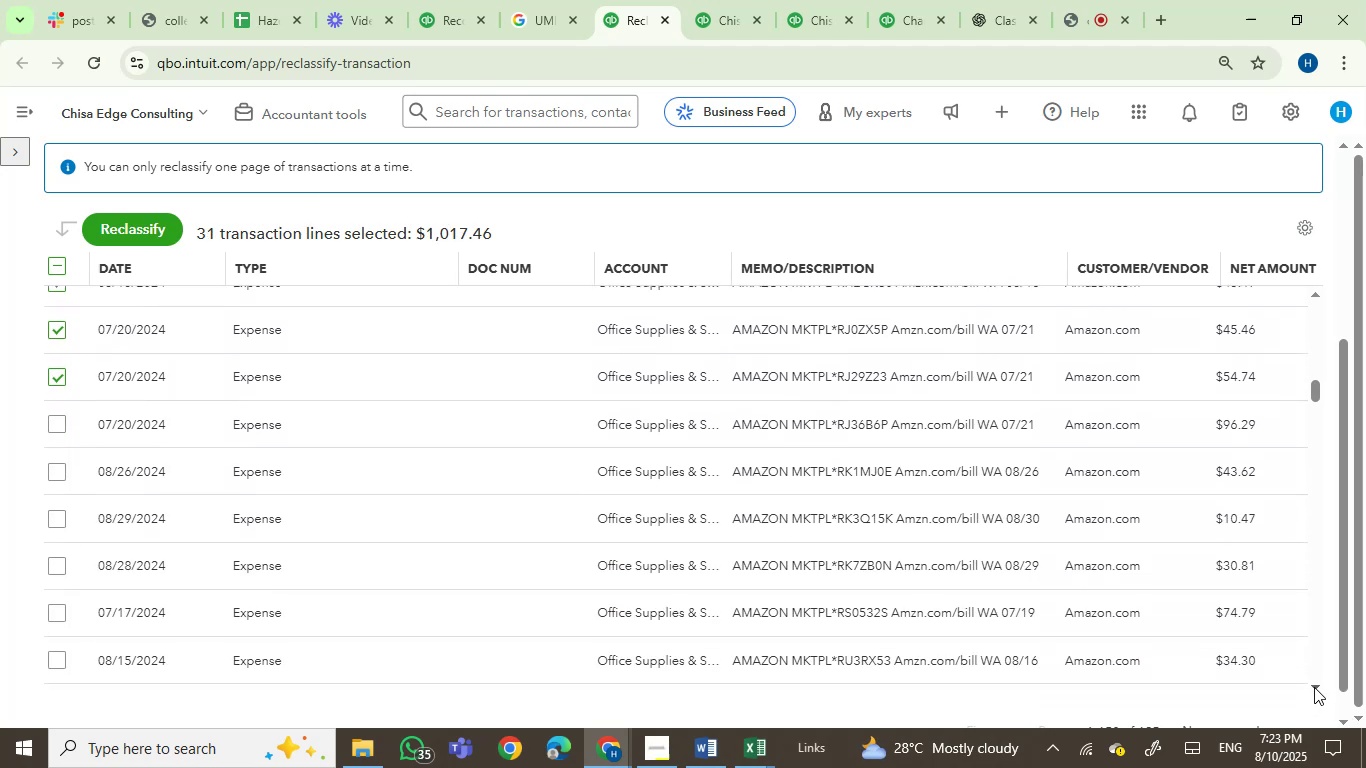 
triple_click([1314, 687])
 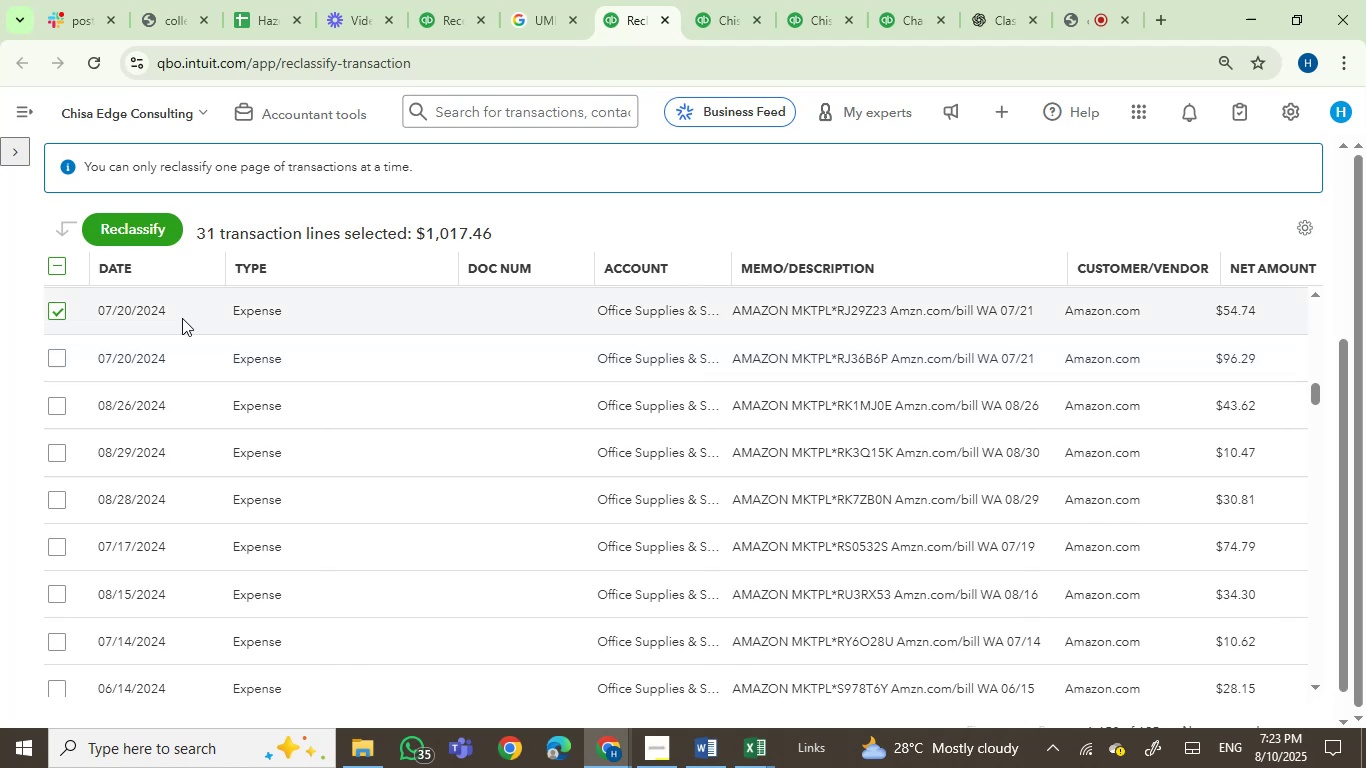 
left_click([61, 357])
 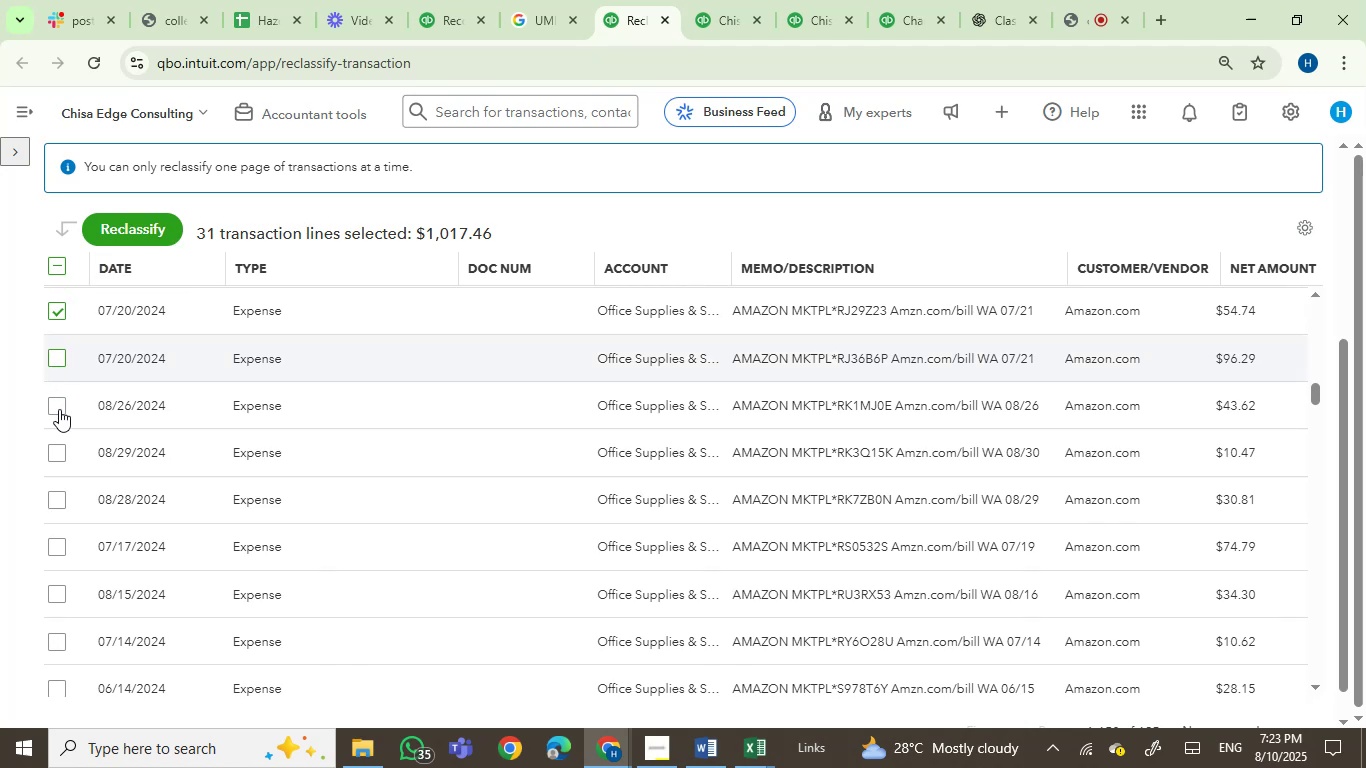 
left_click([56, 409])
 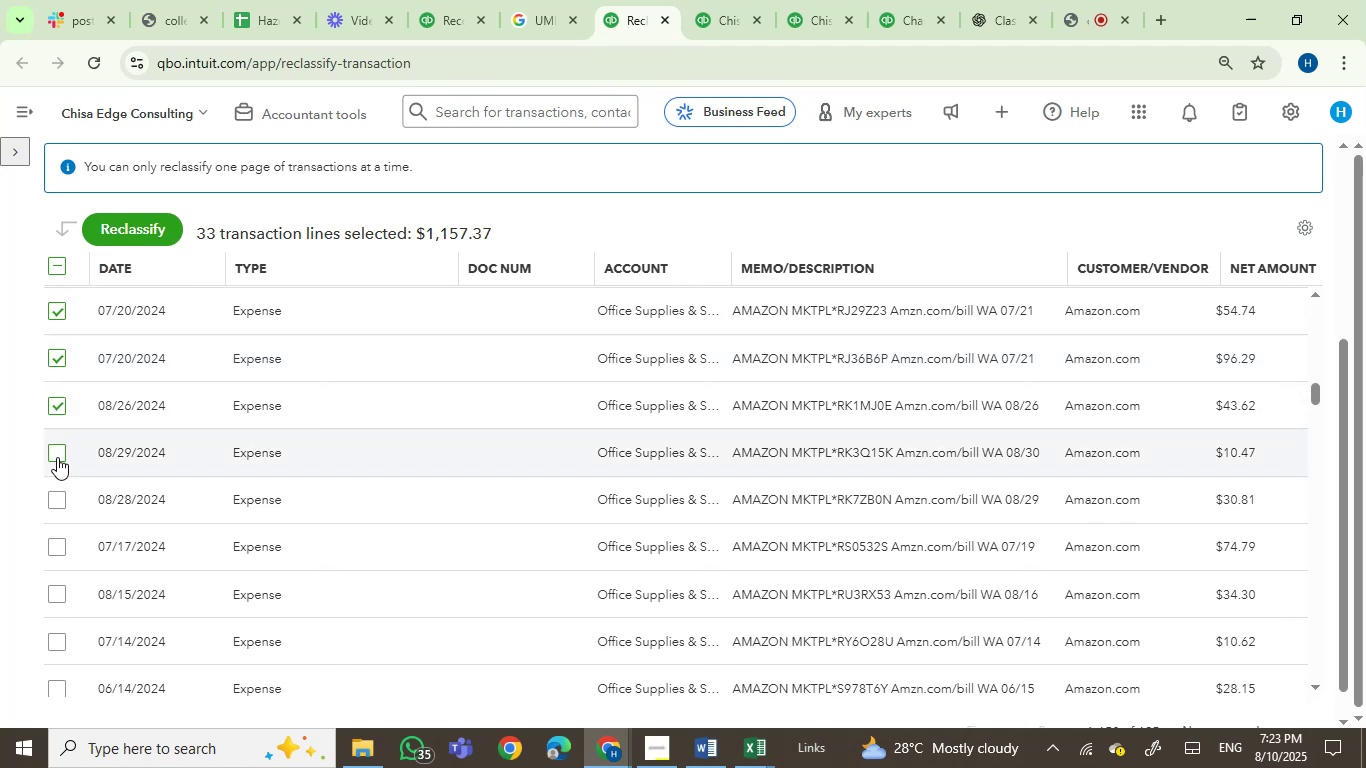 
left_click([57, 456])
 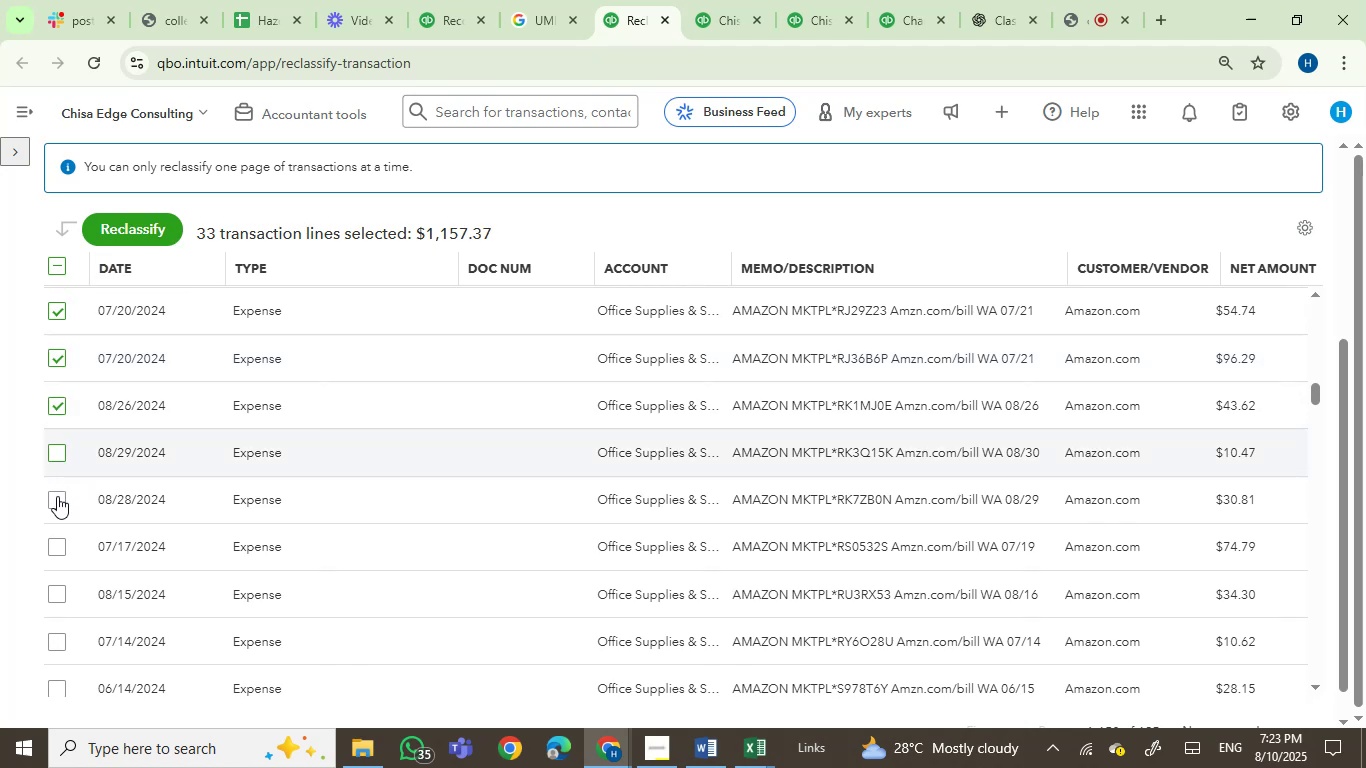 
left_click([57, 497])
 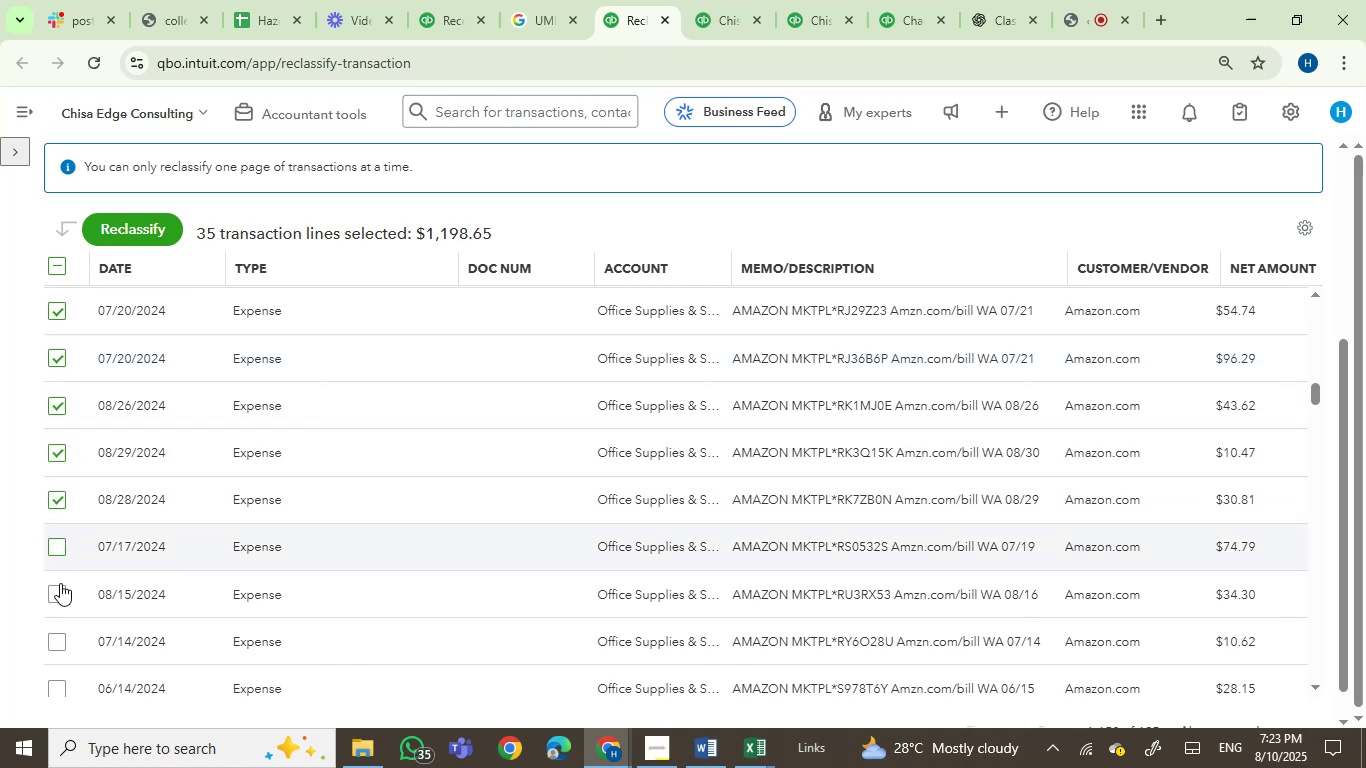 
left_click([61, 592])
 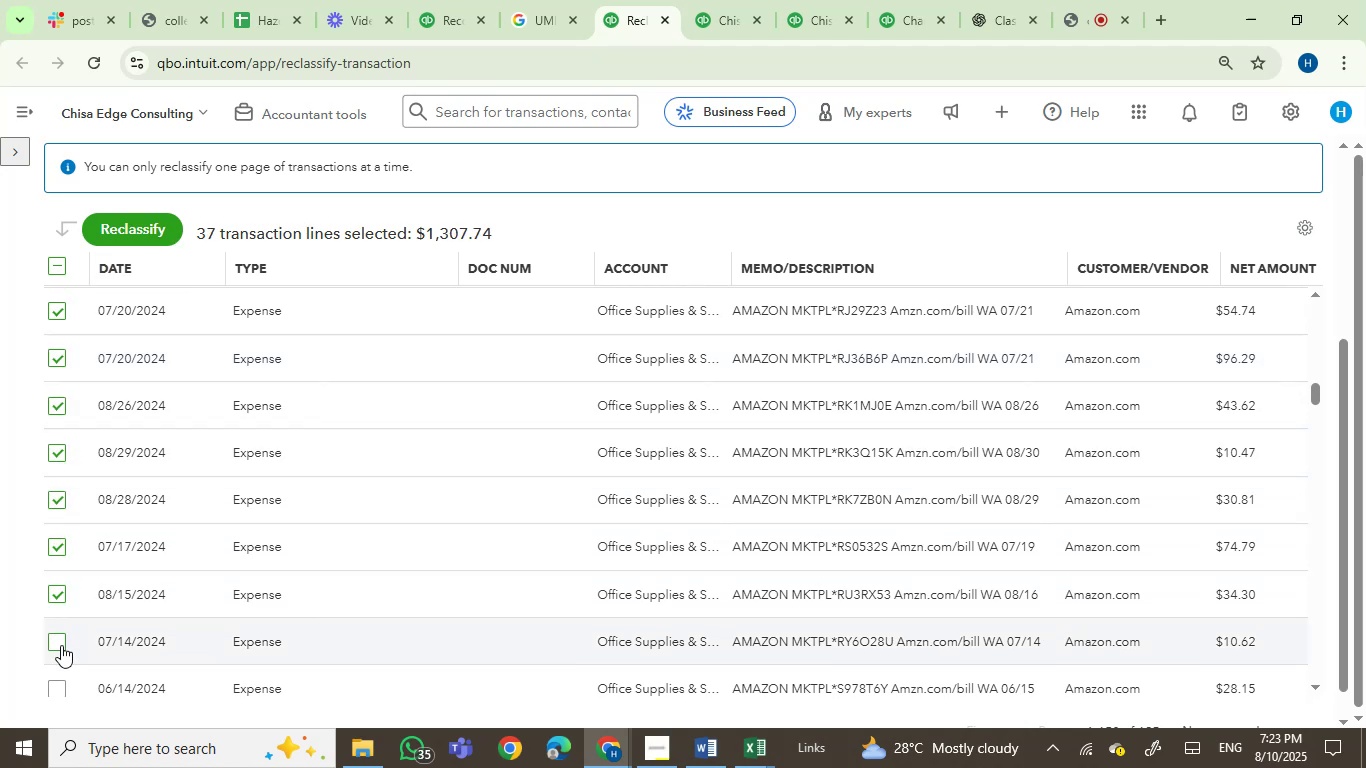 
left_click([61, 645])
 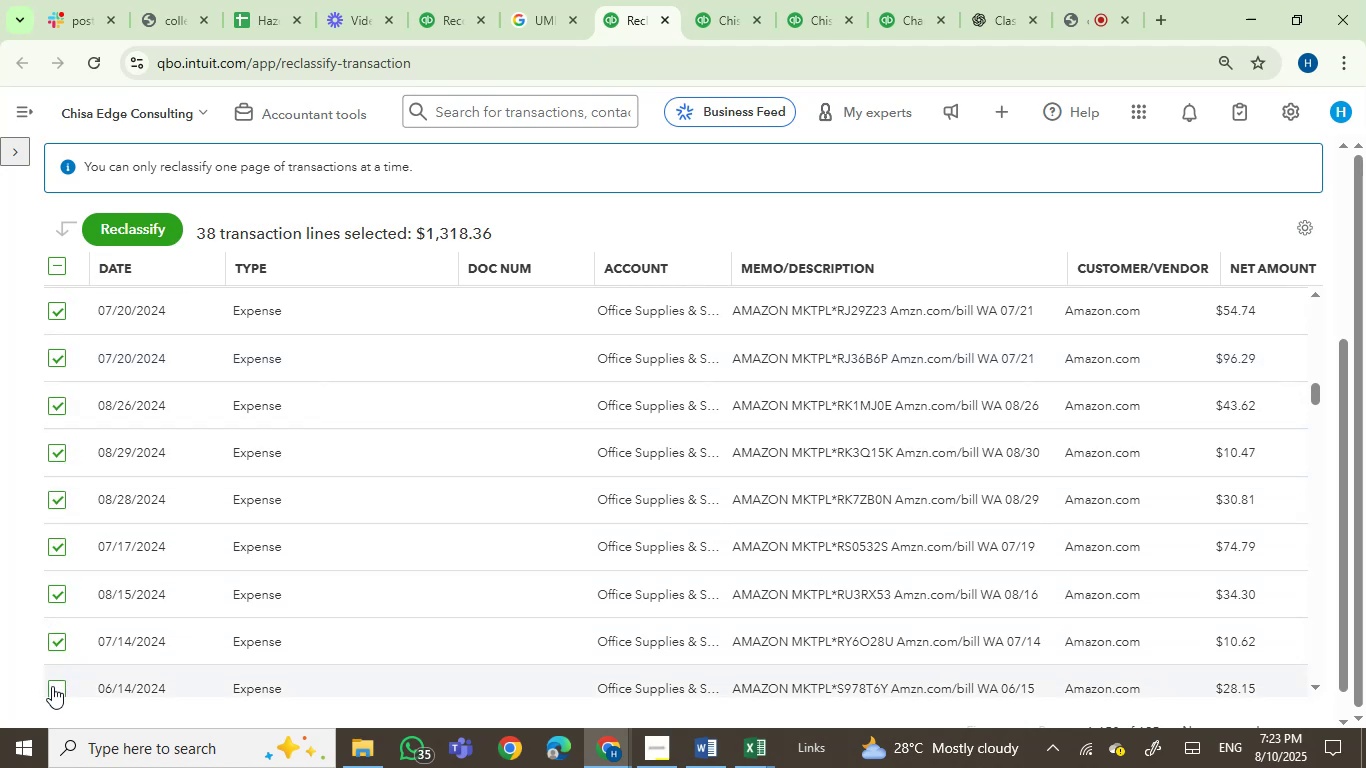 
left_click([55, 690])
 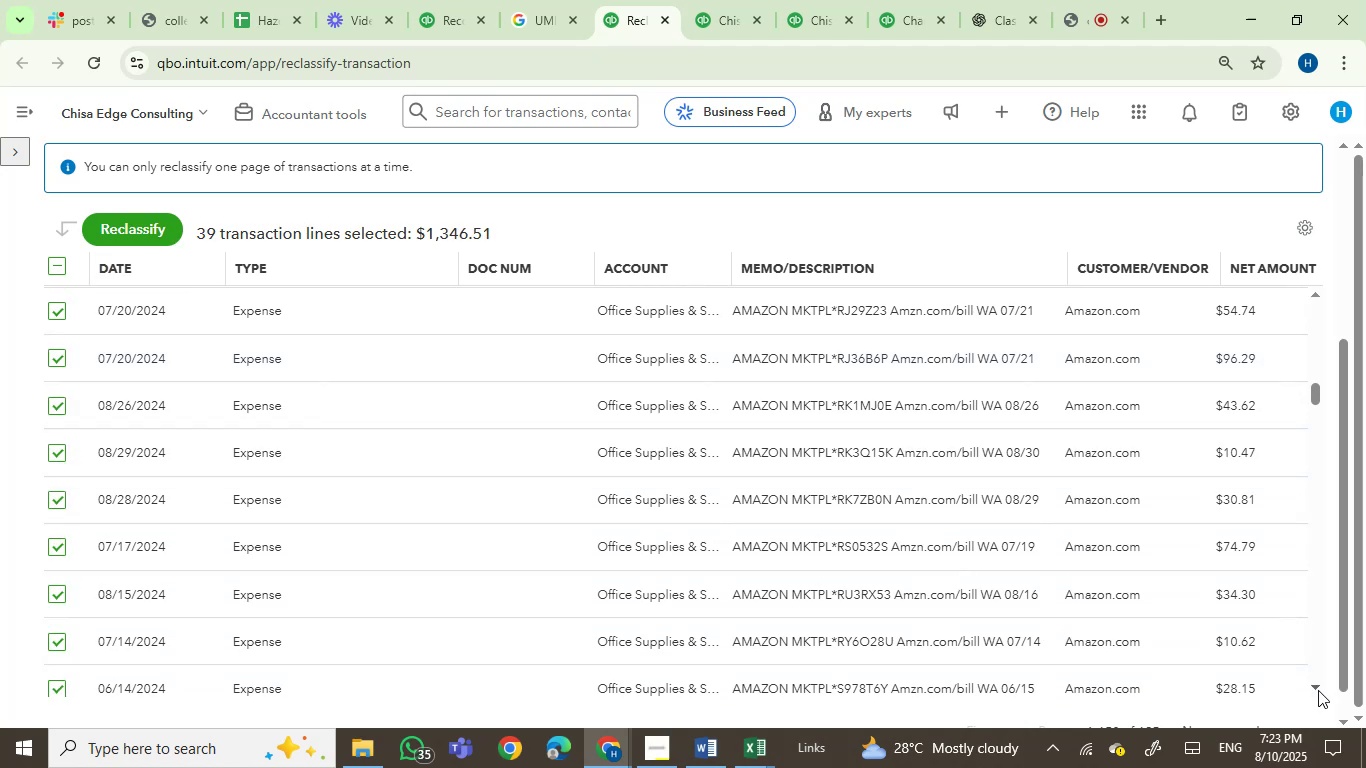 
double_click([1318, 690])
 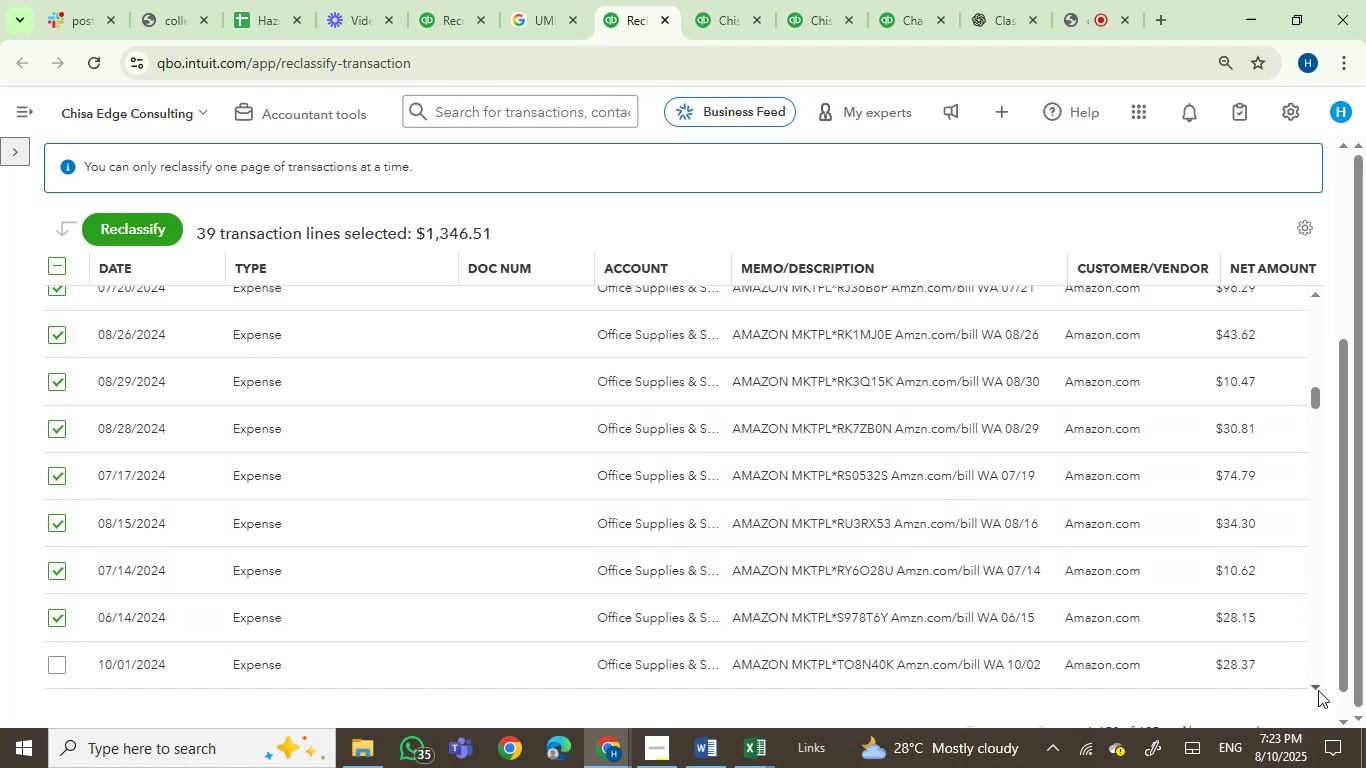 
triple_click([1318, 690])
 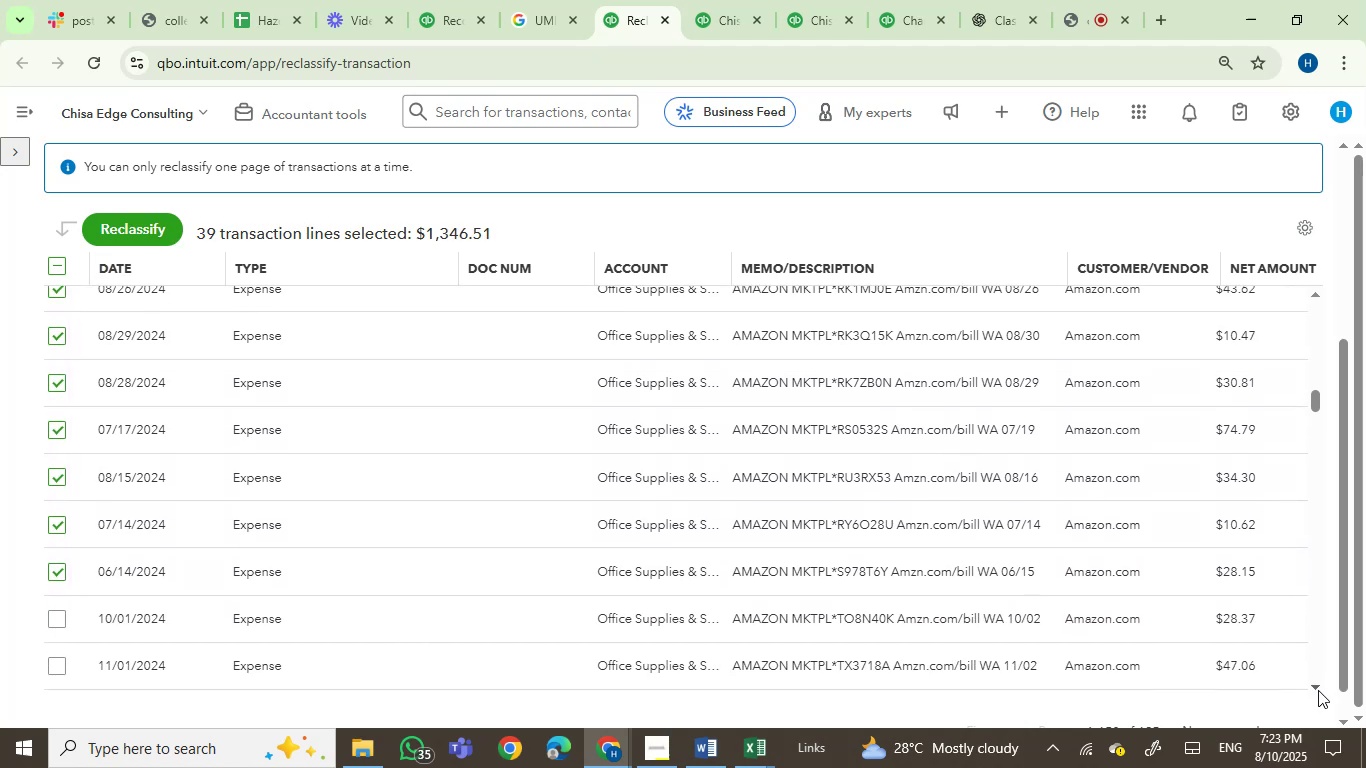 
triple_click([1318, 690])
 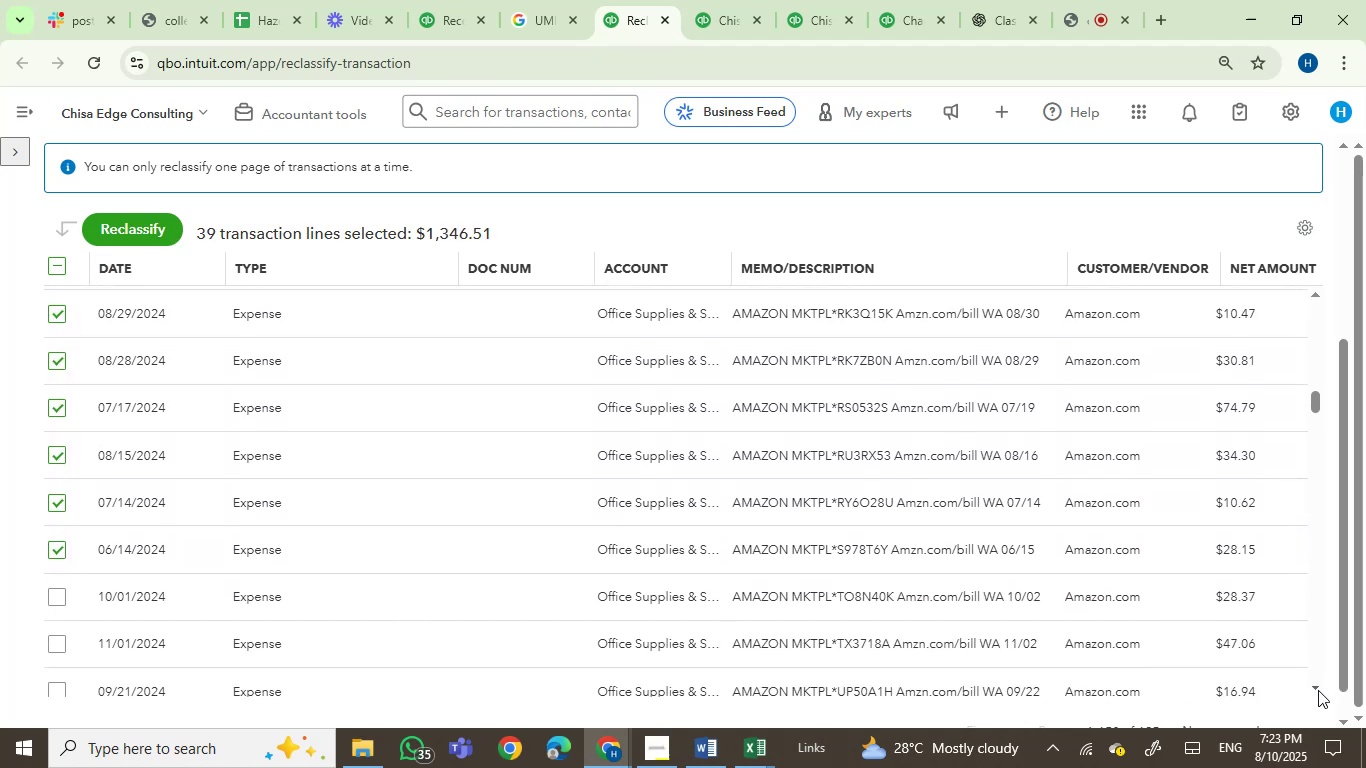 
triple_click([1318, 690])
 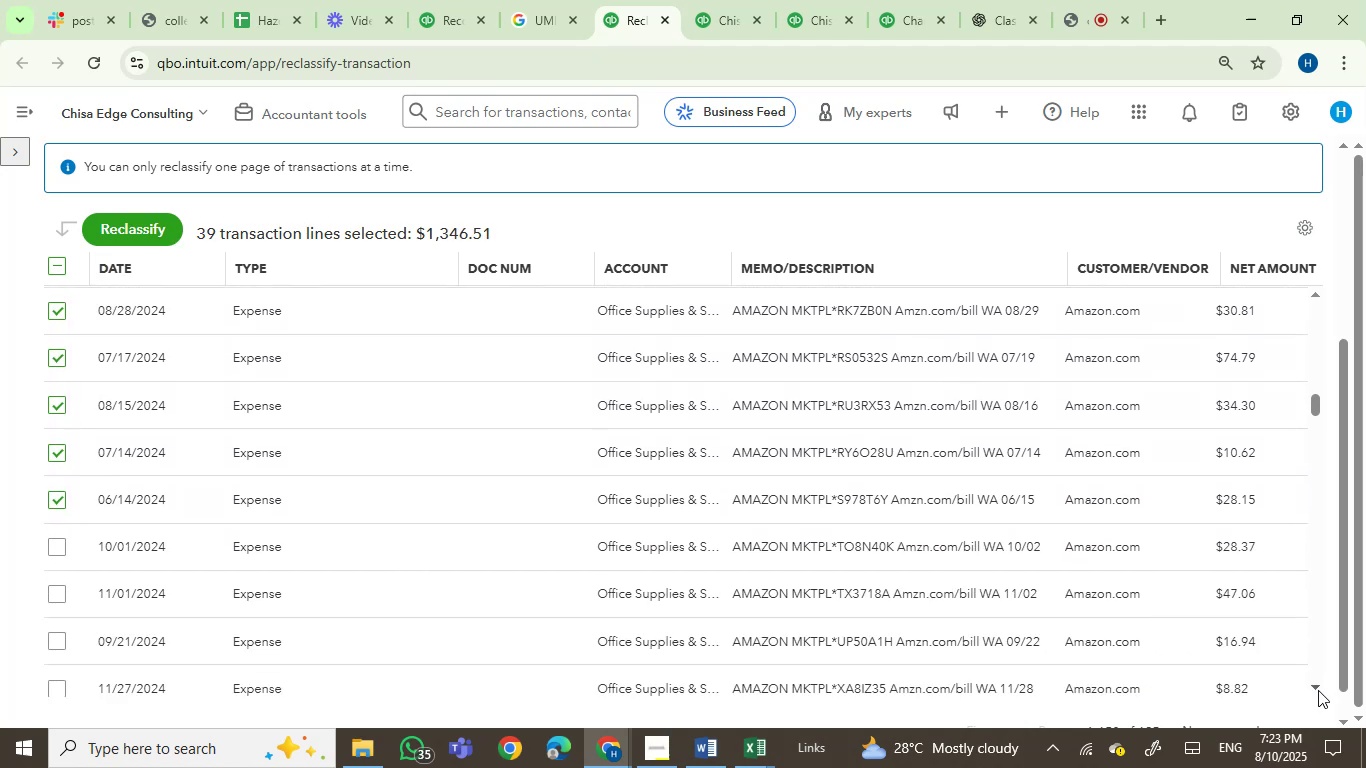 
triple_click([1318, 690])
 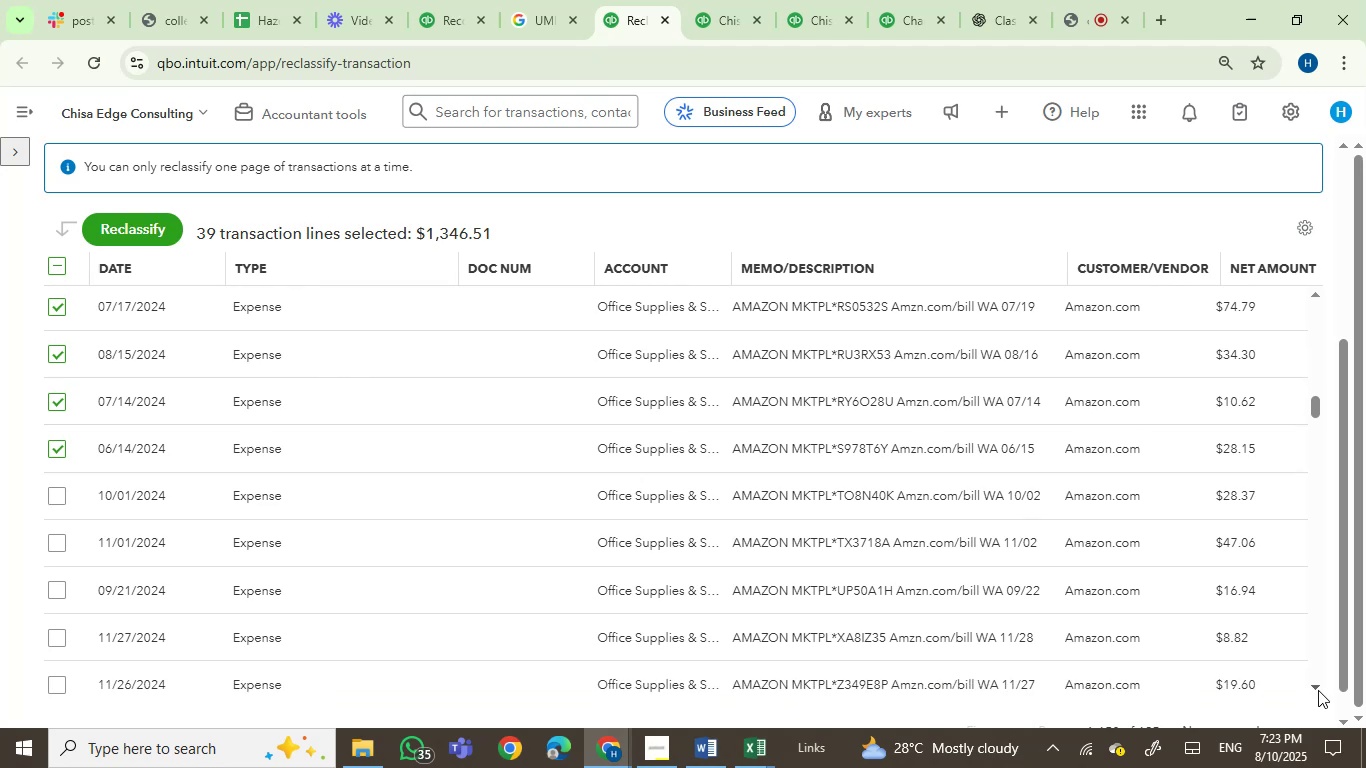 
triple_click([1318, 690])
 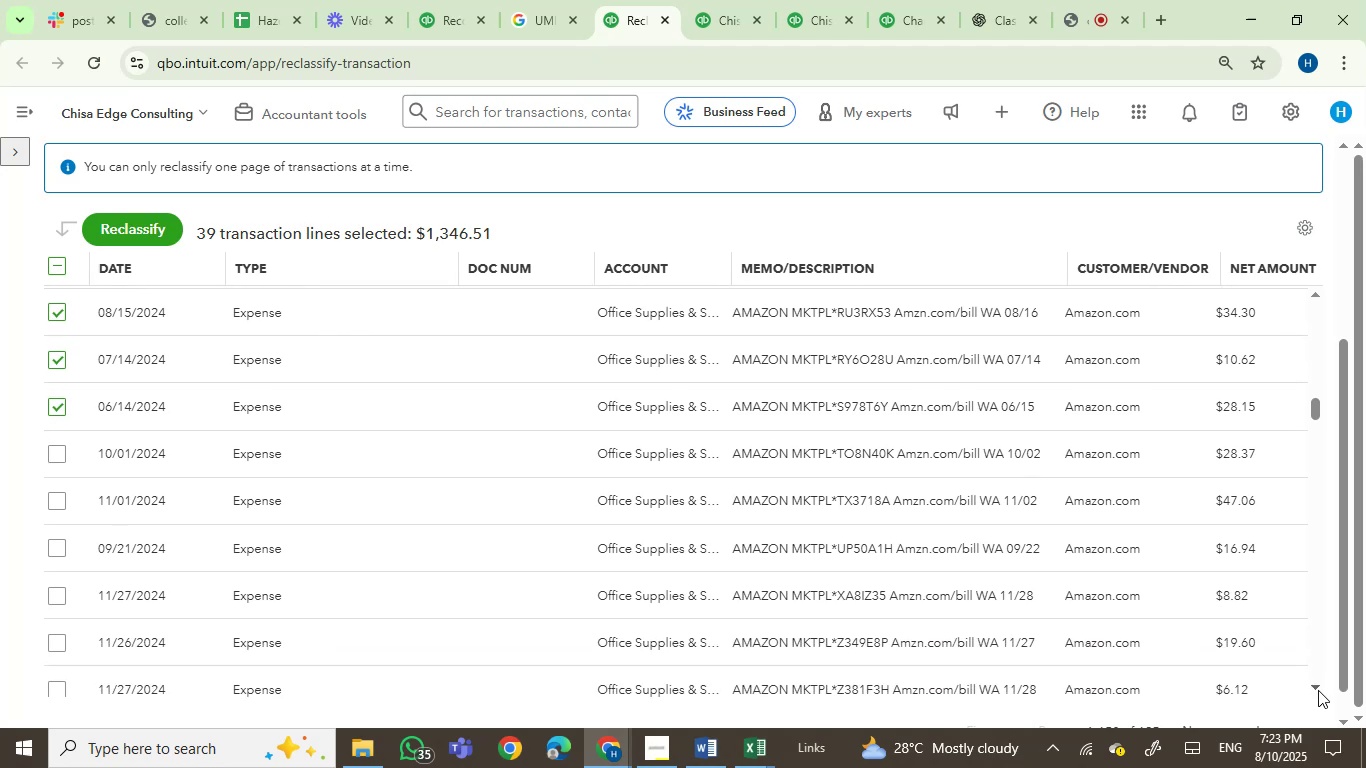 
triple_click([1318, 690])
 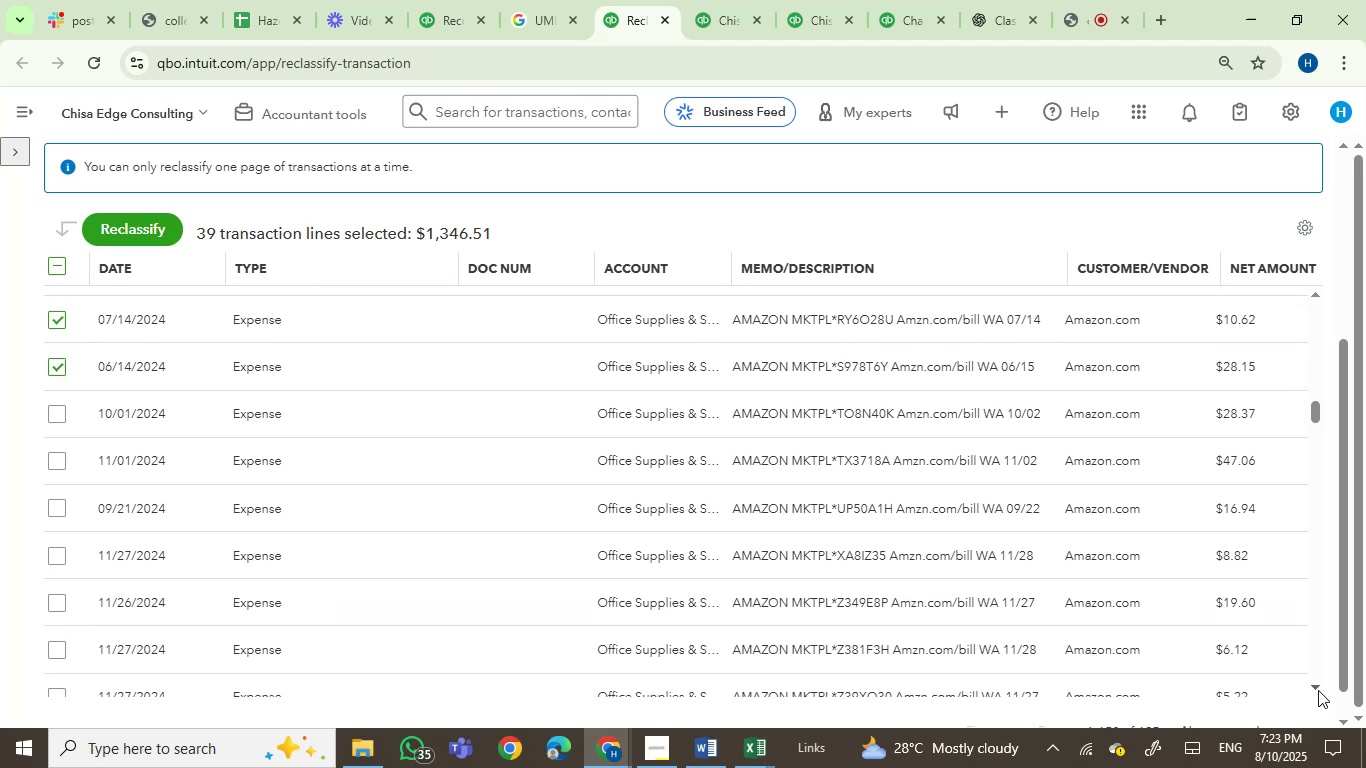 
triple_click([1318, 690])
 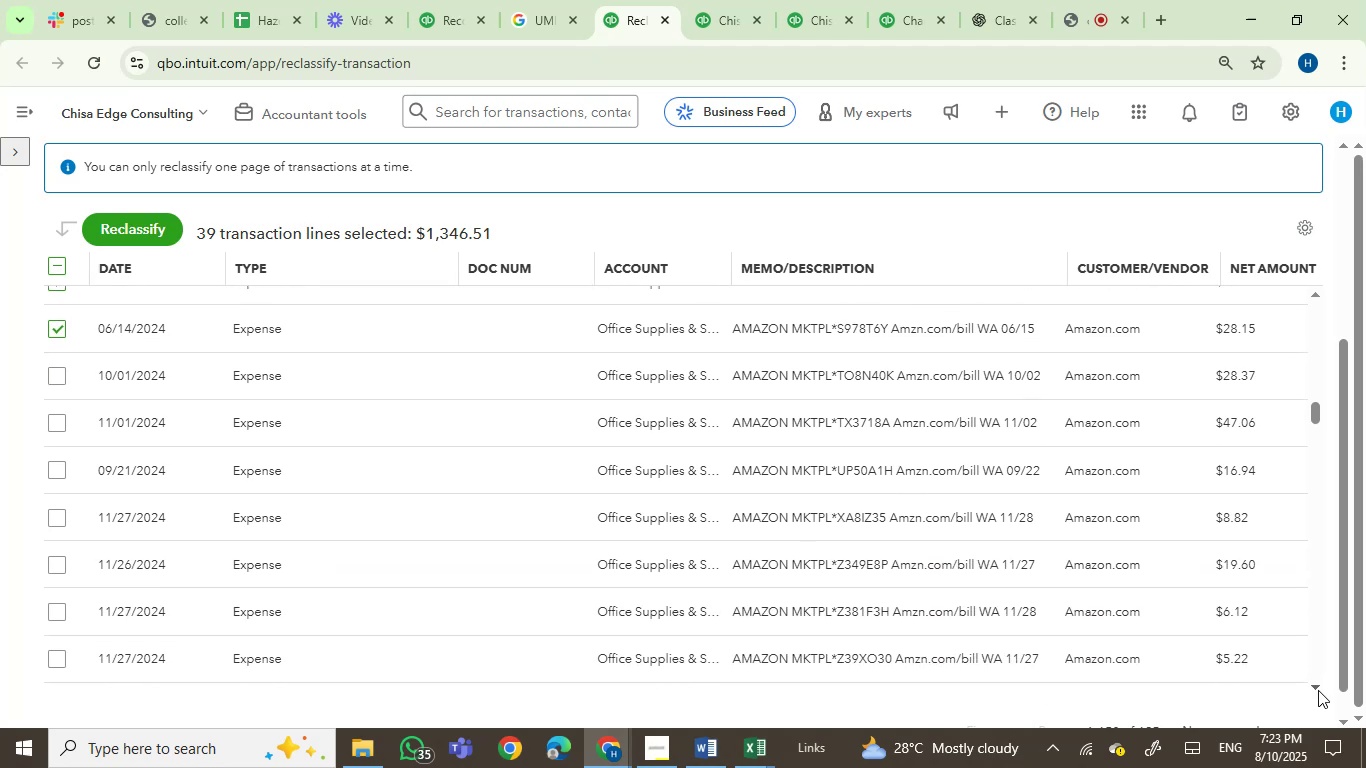 
left_click([1318, 690])
 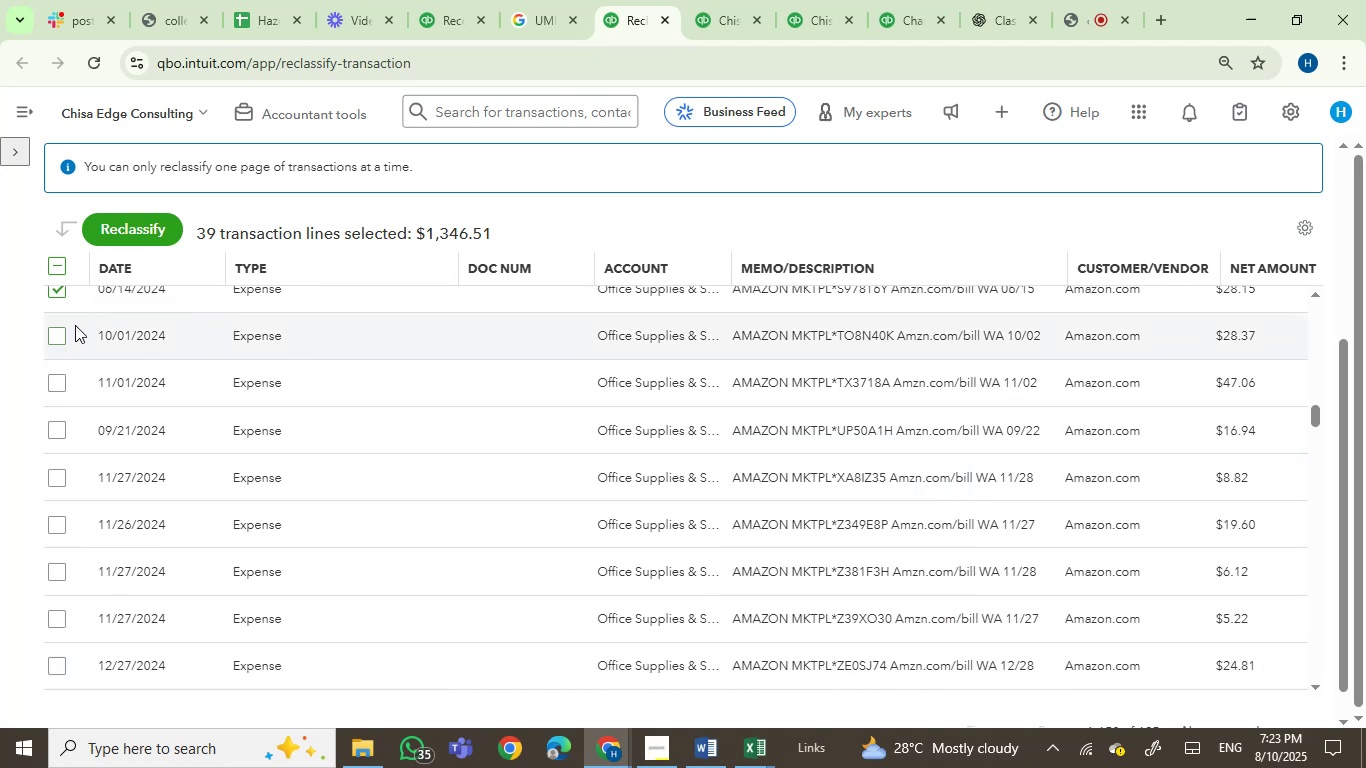 
left_click([56, 337])
 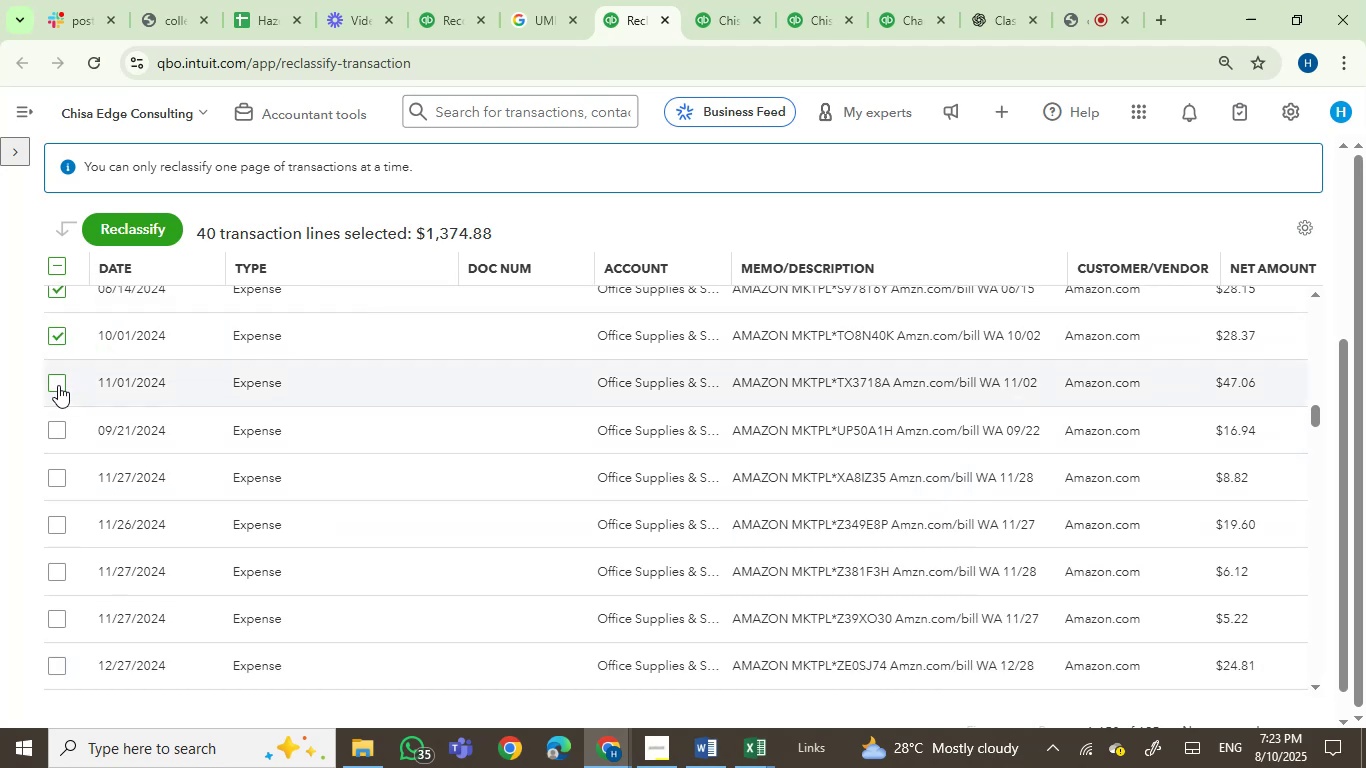 
left_click([58, 385])
 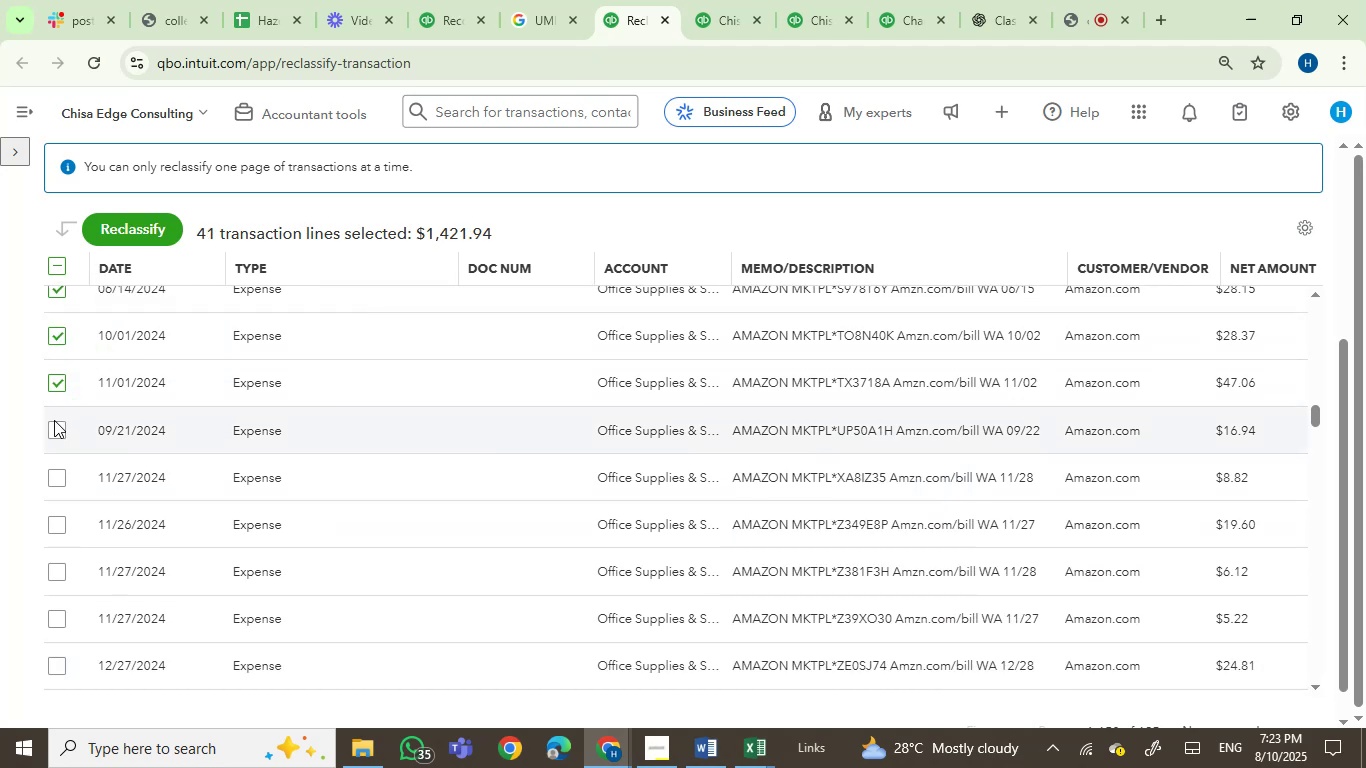 
left_click([53, 425])
 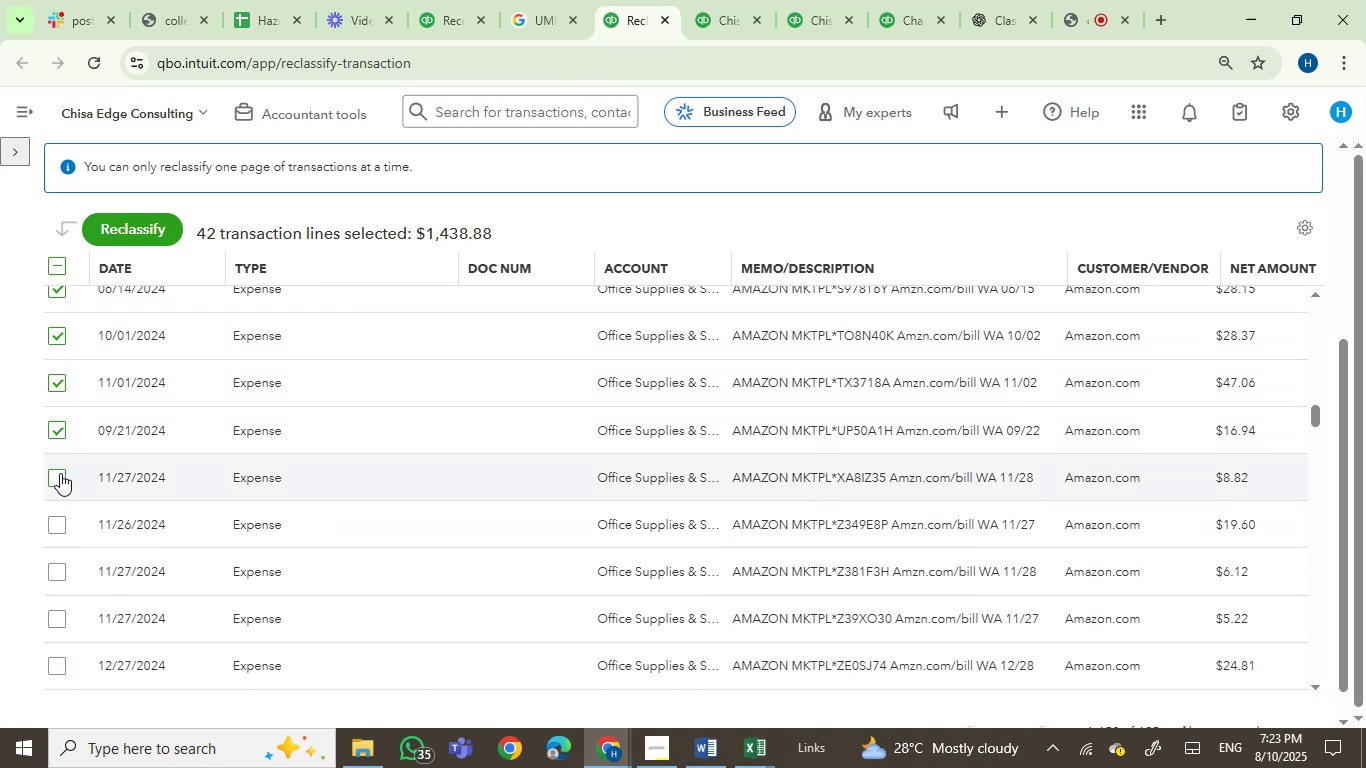 
left_click([58, 480])
 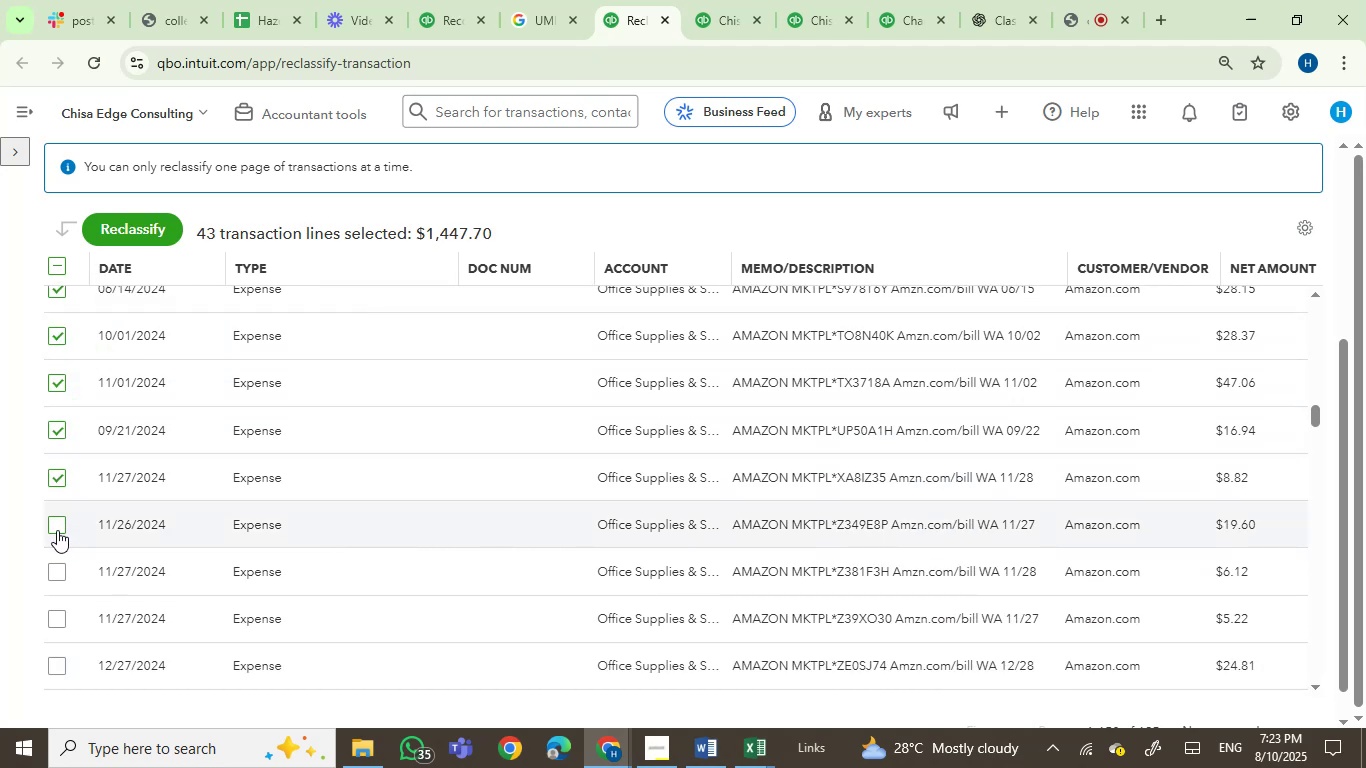 
left_click([56, 527])
 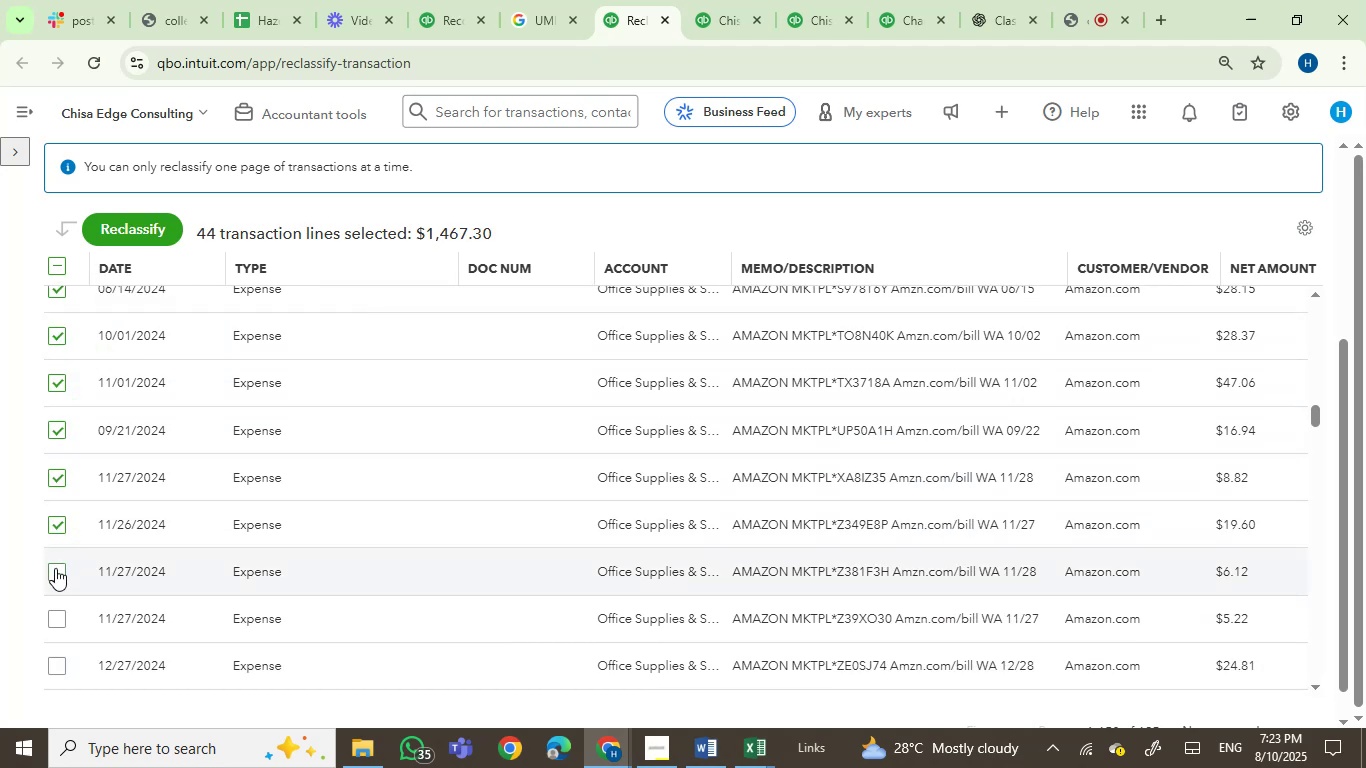 
left_click([54, 570])
 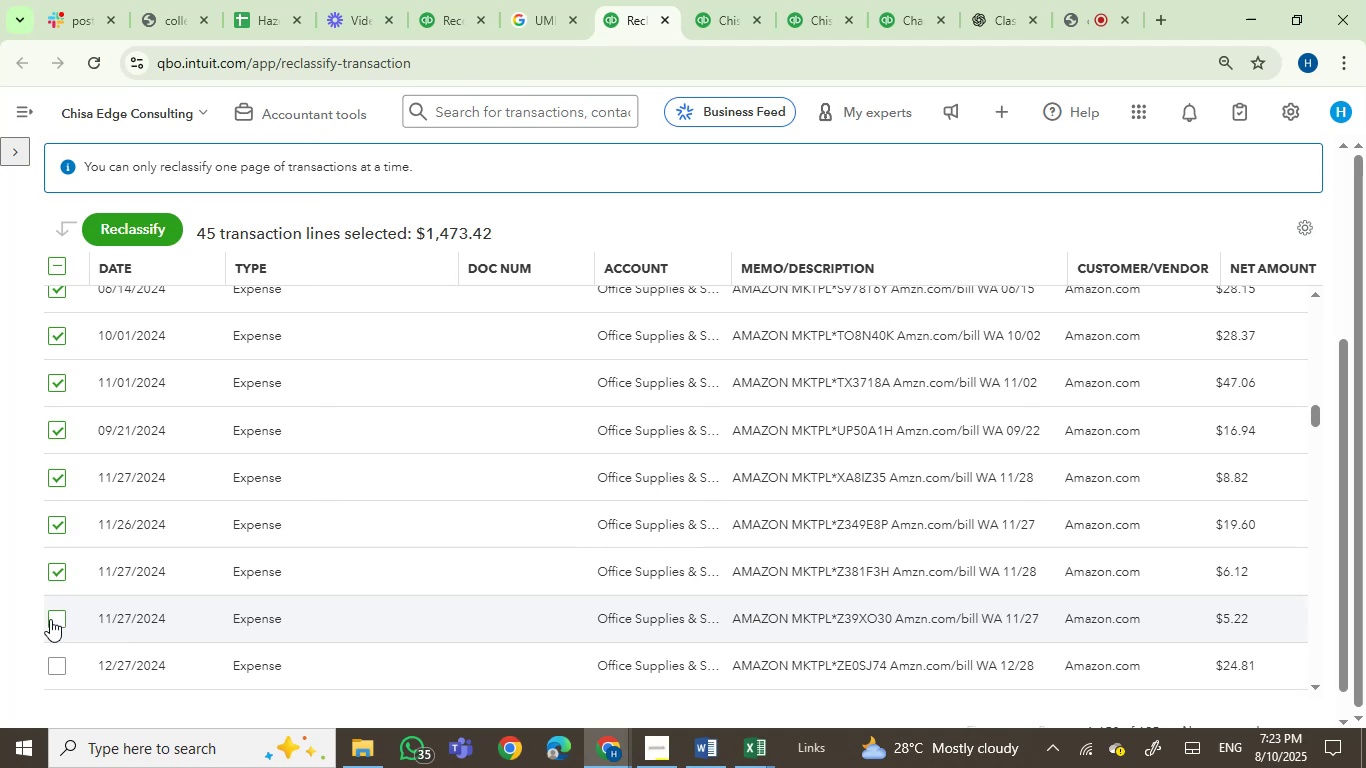 
left_click([52, 623])
 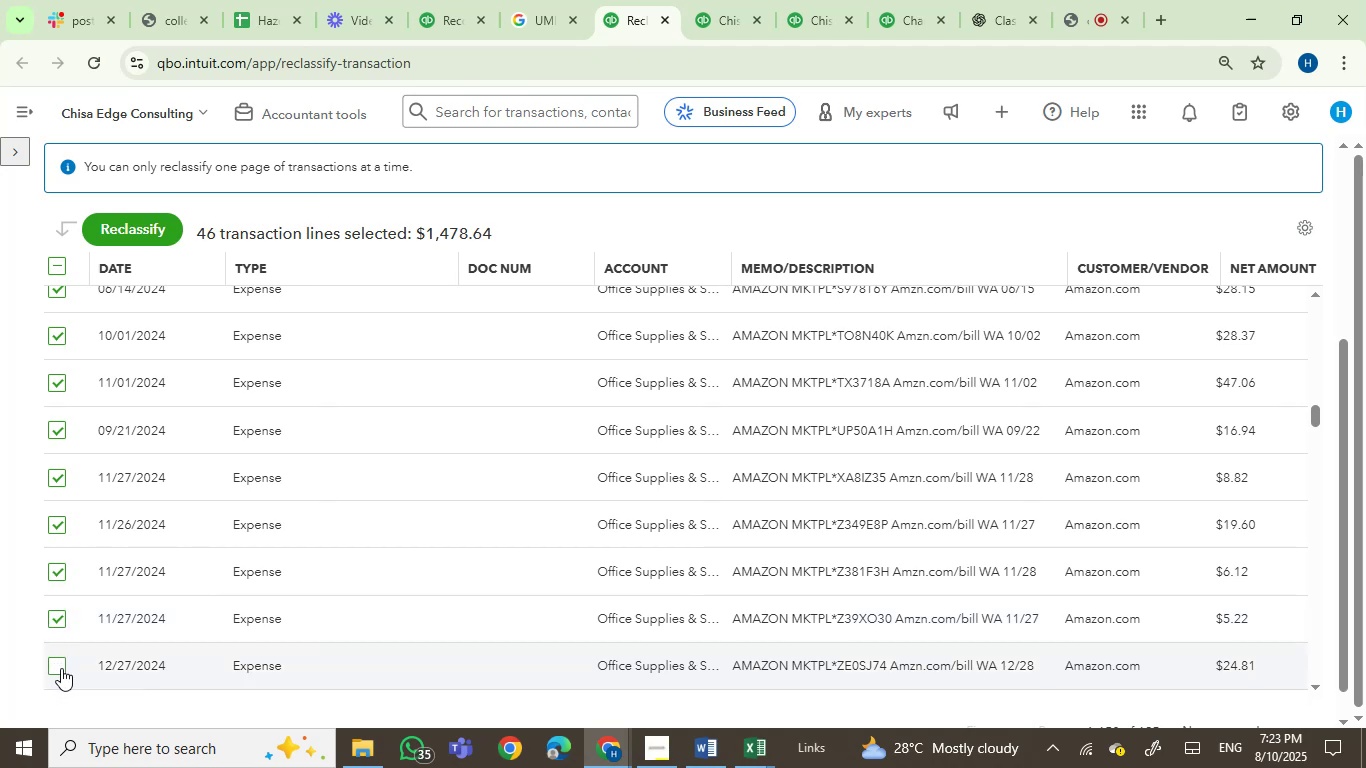 
left_click([61, 669])
 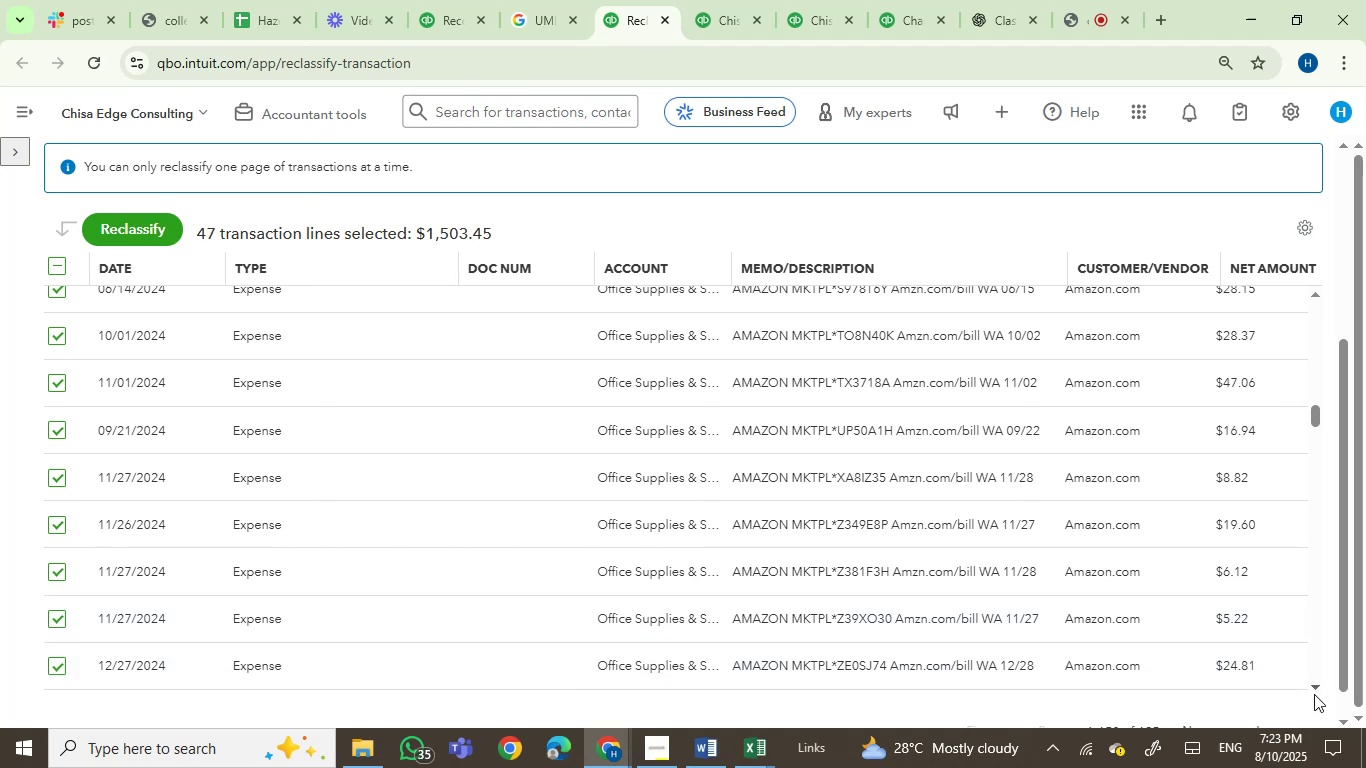 
double_click([1314, 692])
 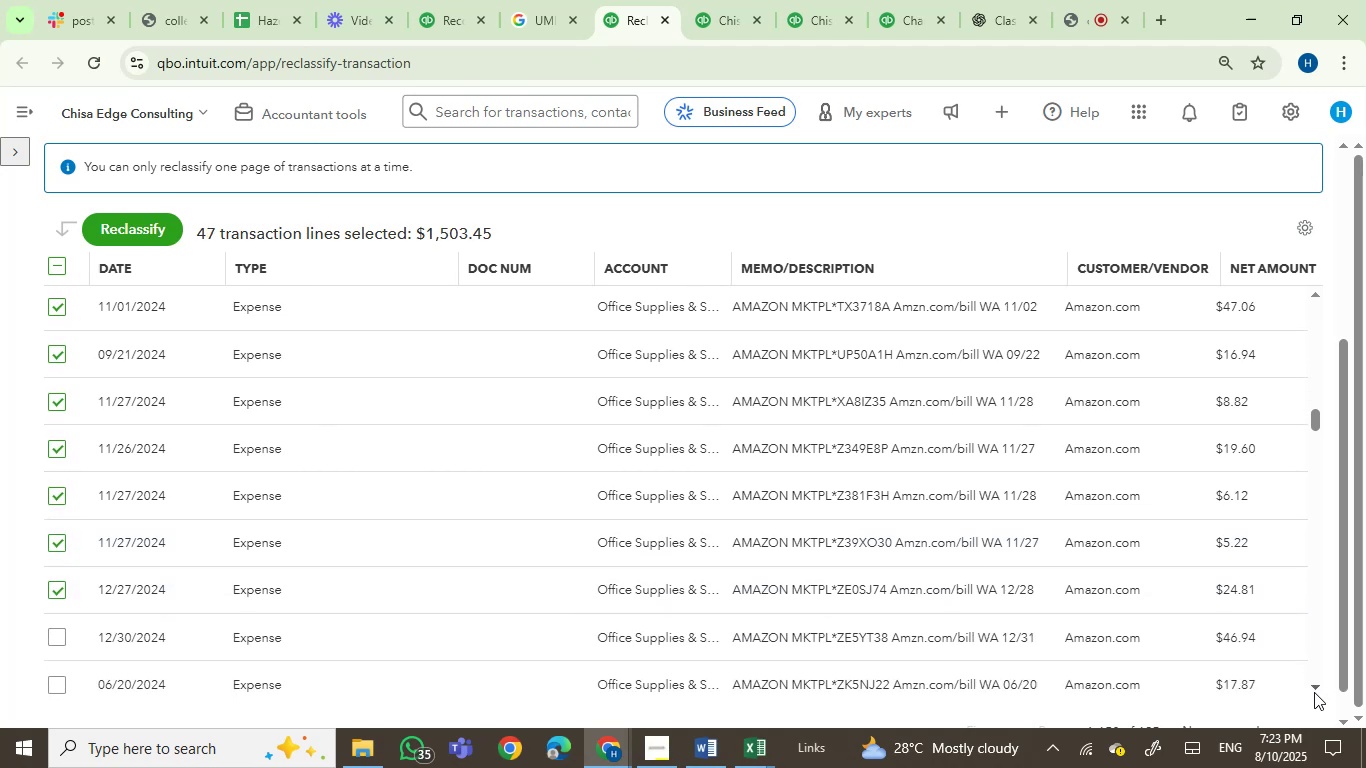 
triple_click([1314, 692])
 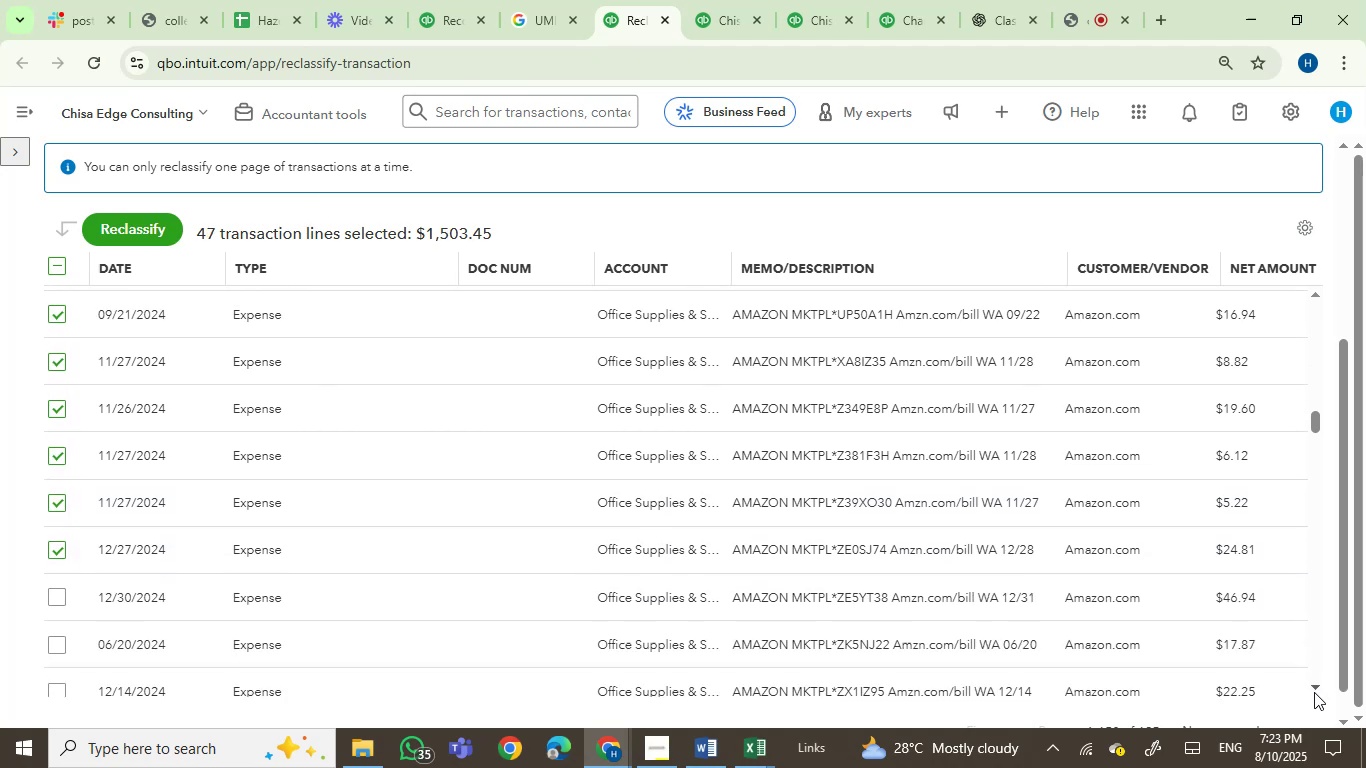 
triple_click([1314, 692])
 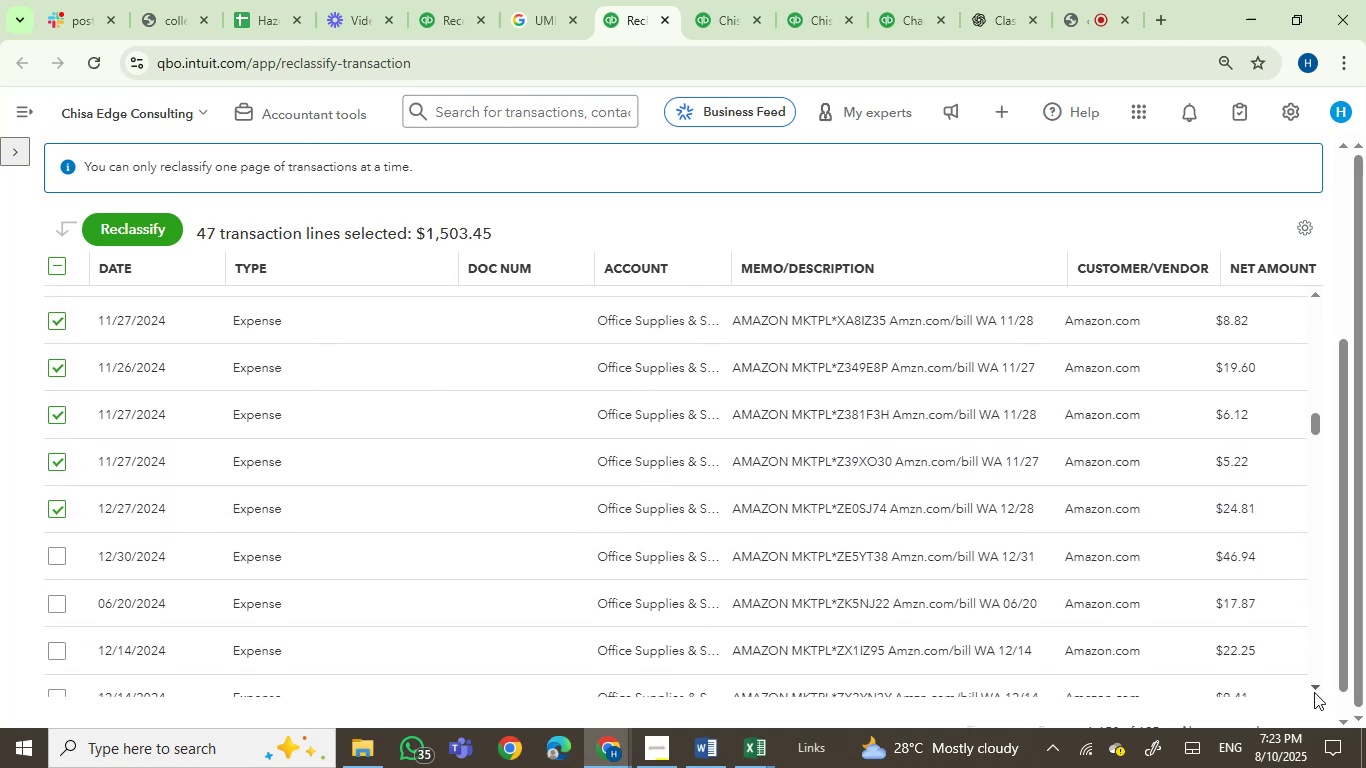 
triple_click([1314, 692])
 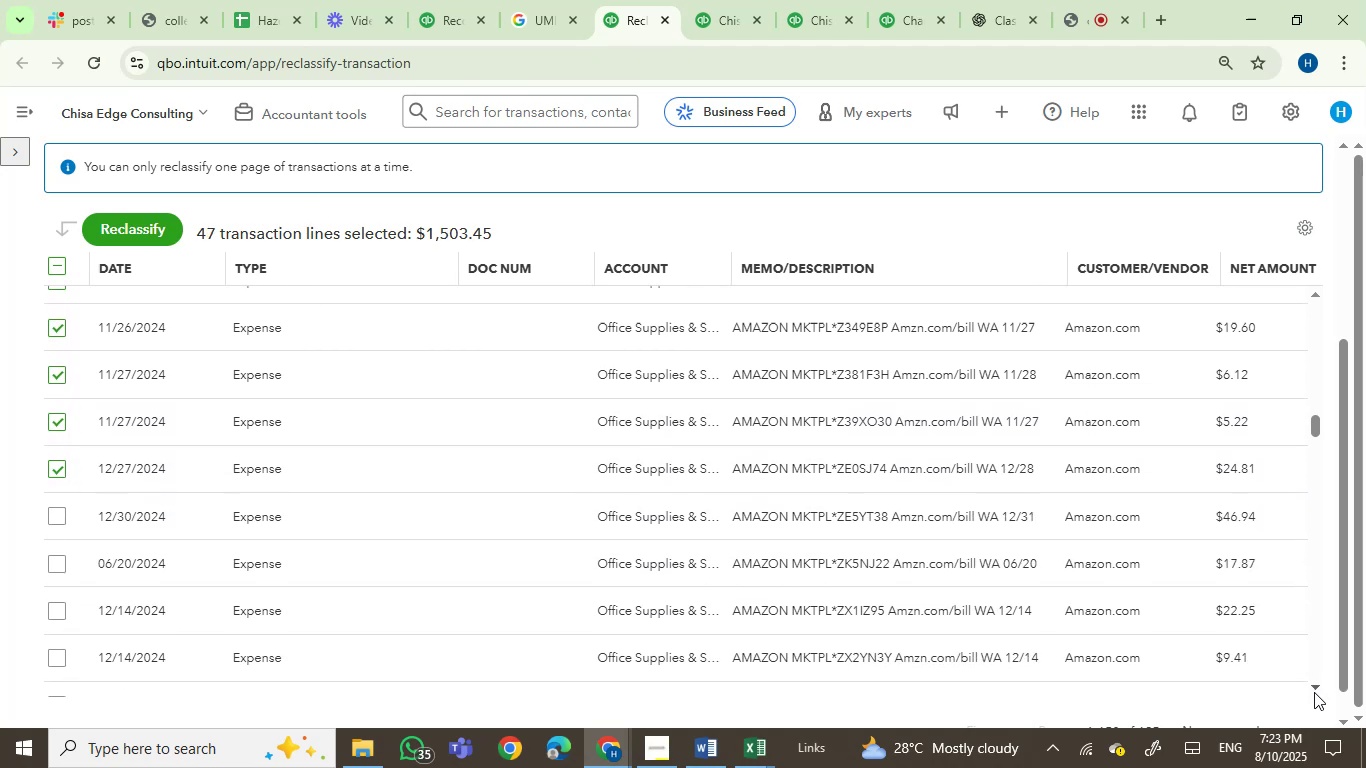 
triple_click([1314, 692])
 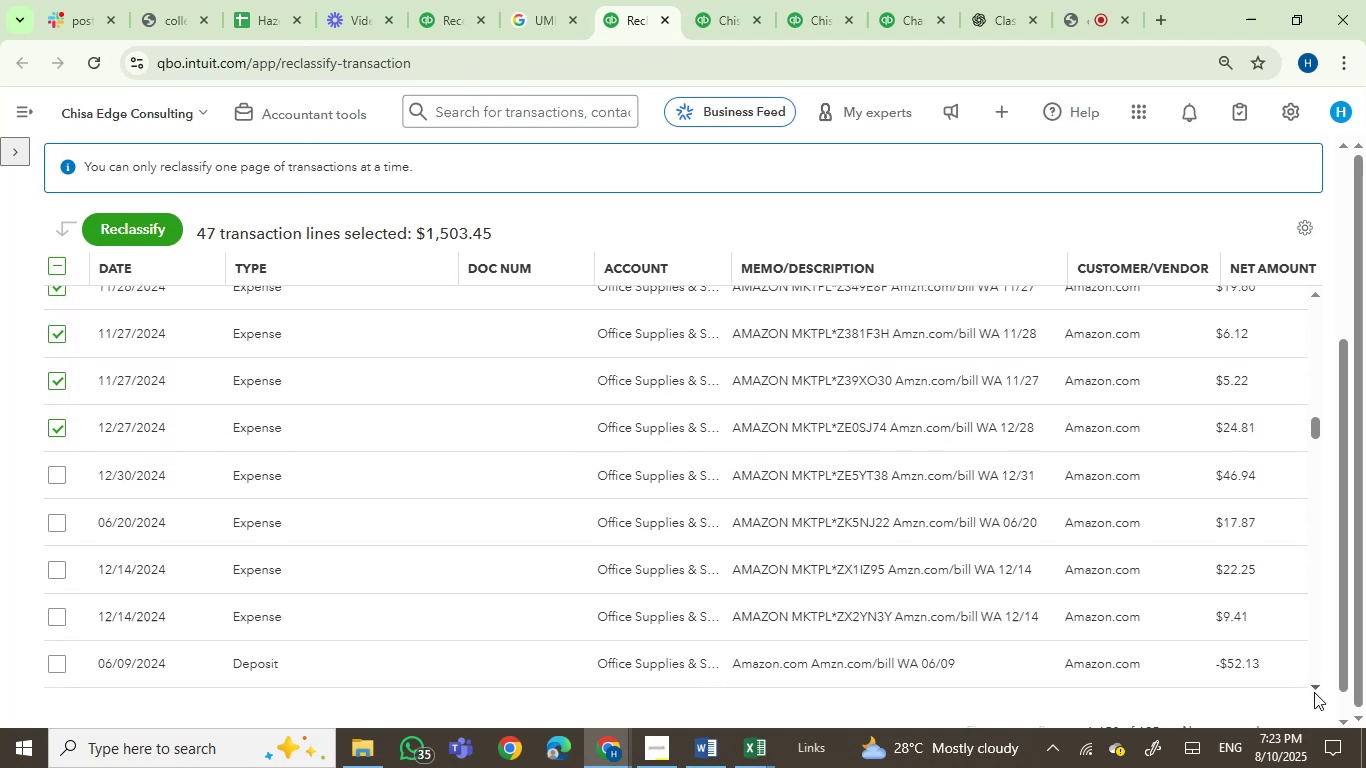 
triple_click([1314, 692])
 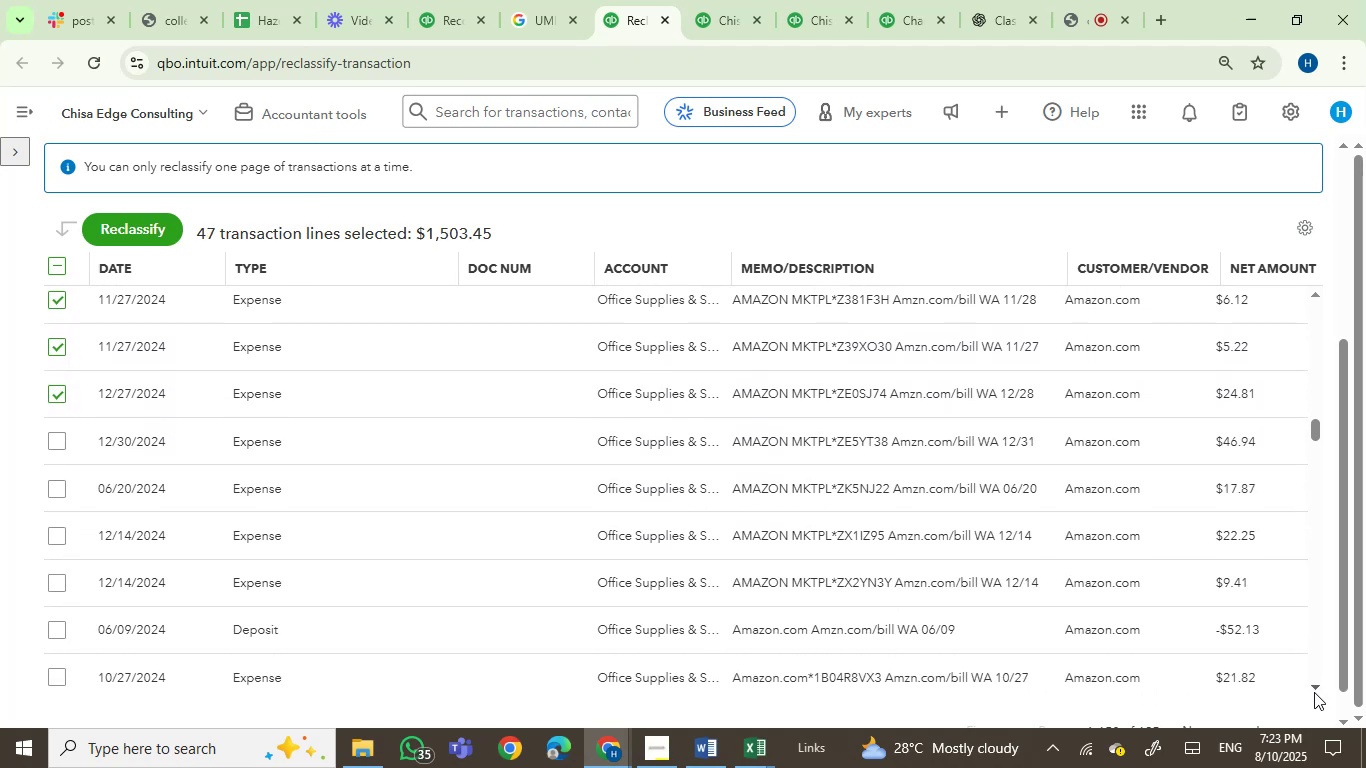 
triple_click([1314, 692])
 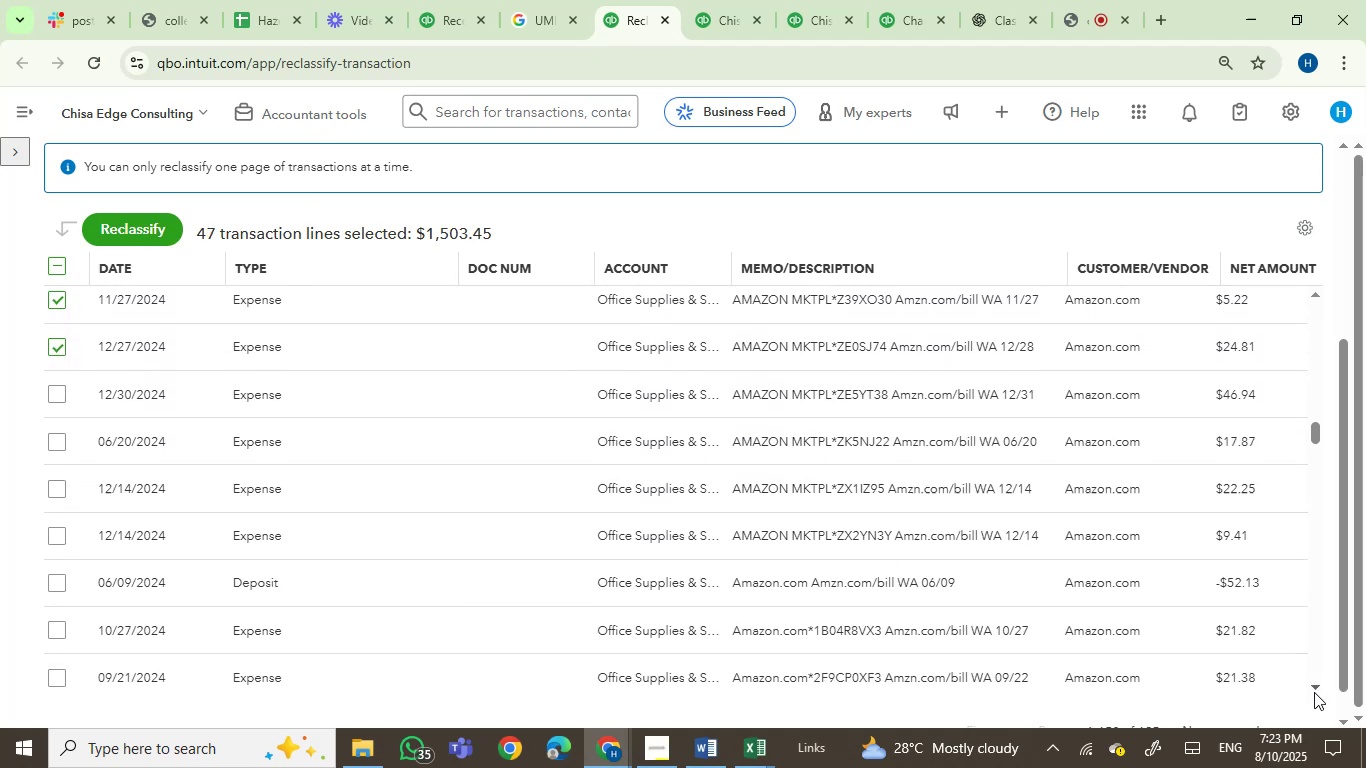 
triple_click([1314, 692])
 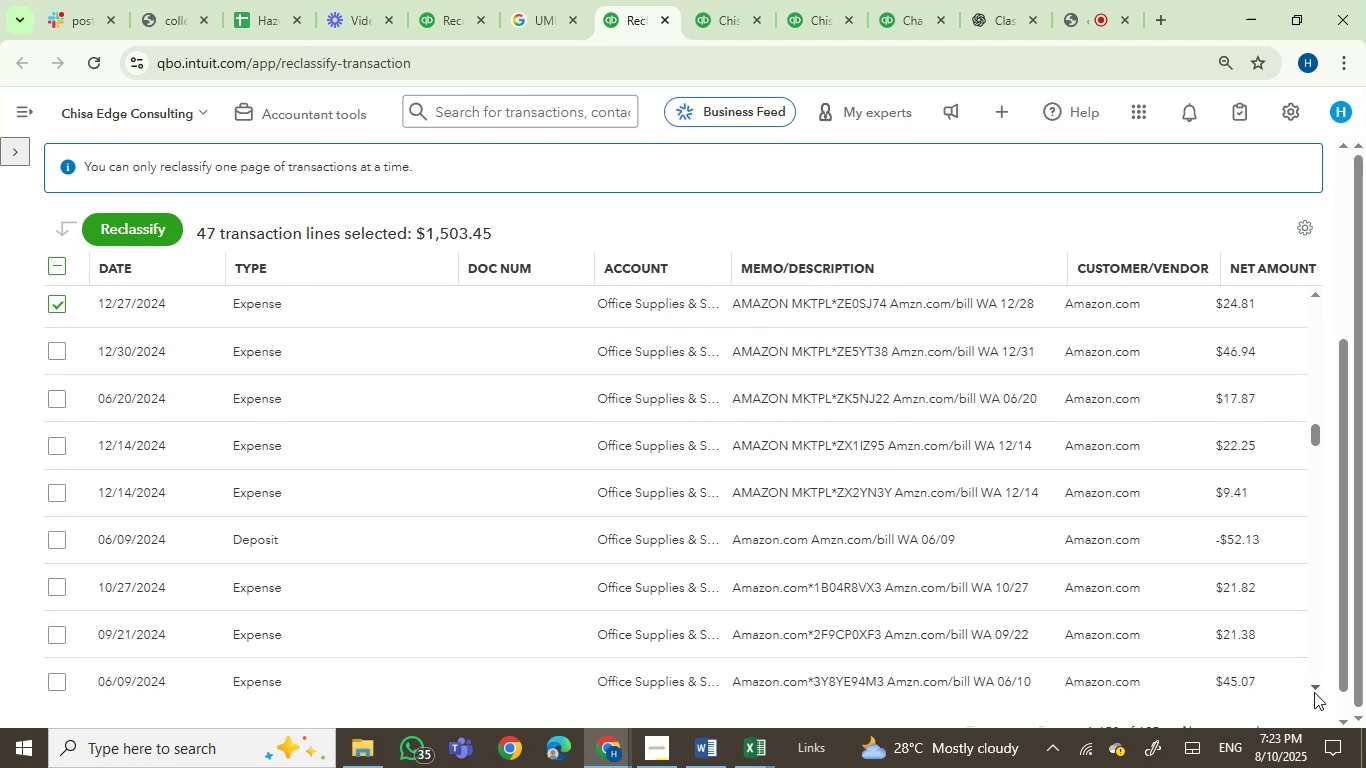 
triple_click([1314, 692])
 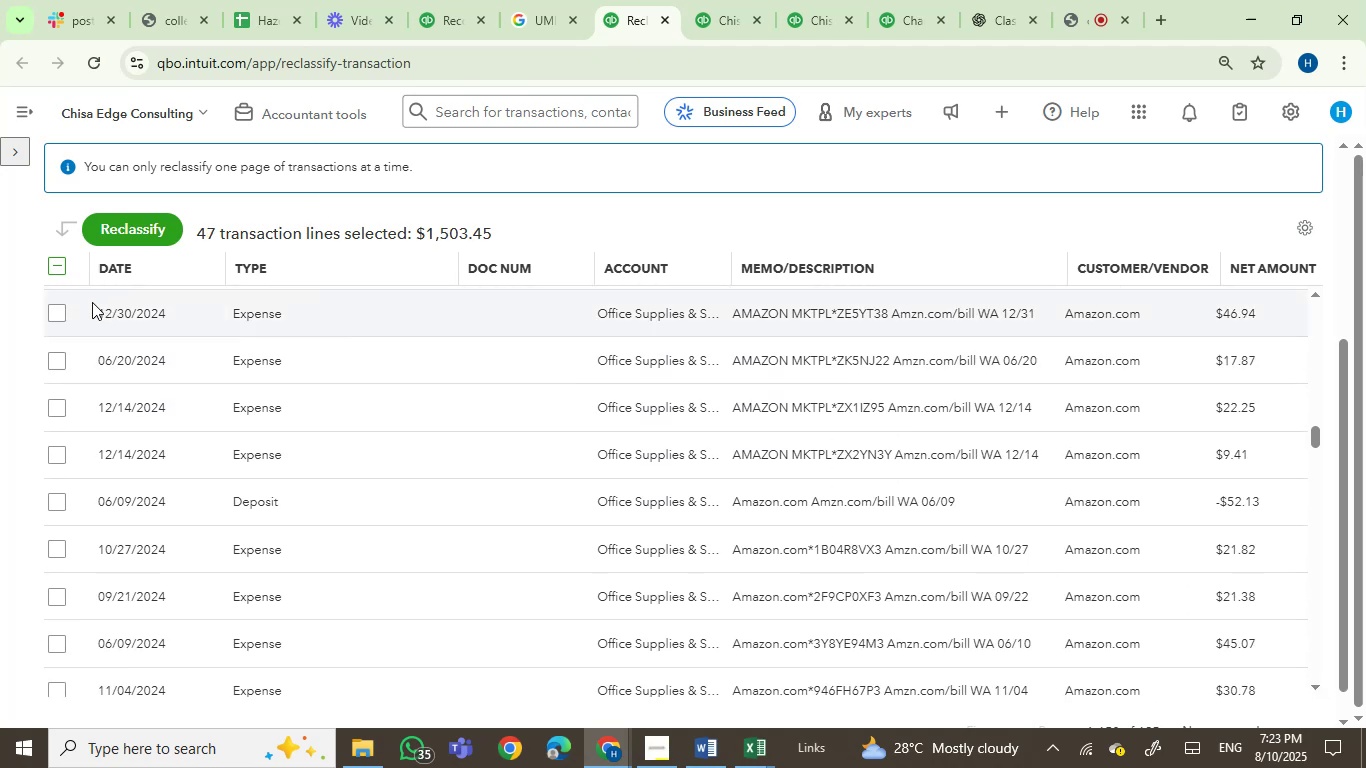 
left_click([60, 310])
 